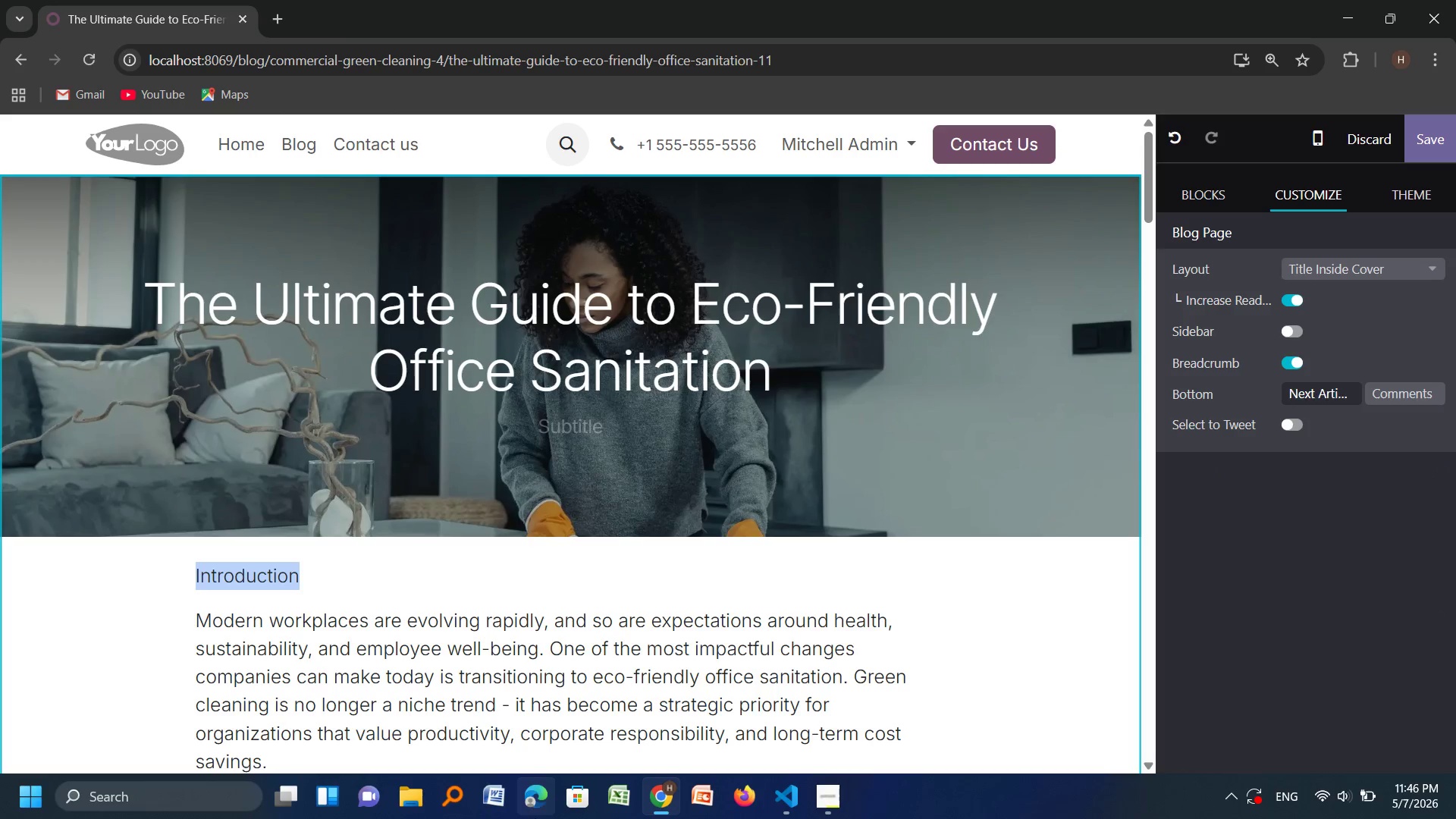 
left_click([596, 691])
 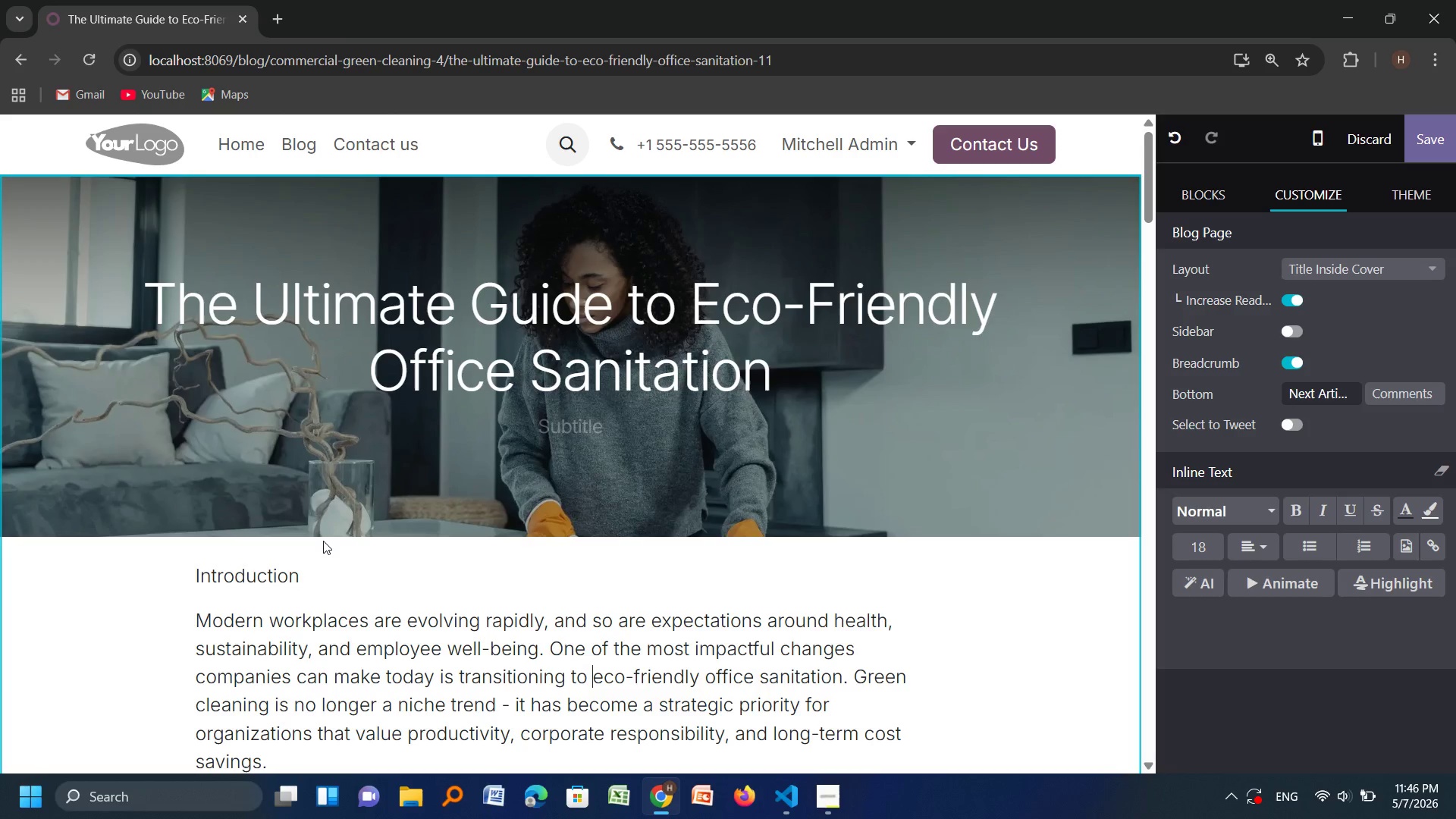 
key(Control+A)
 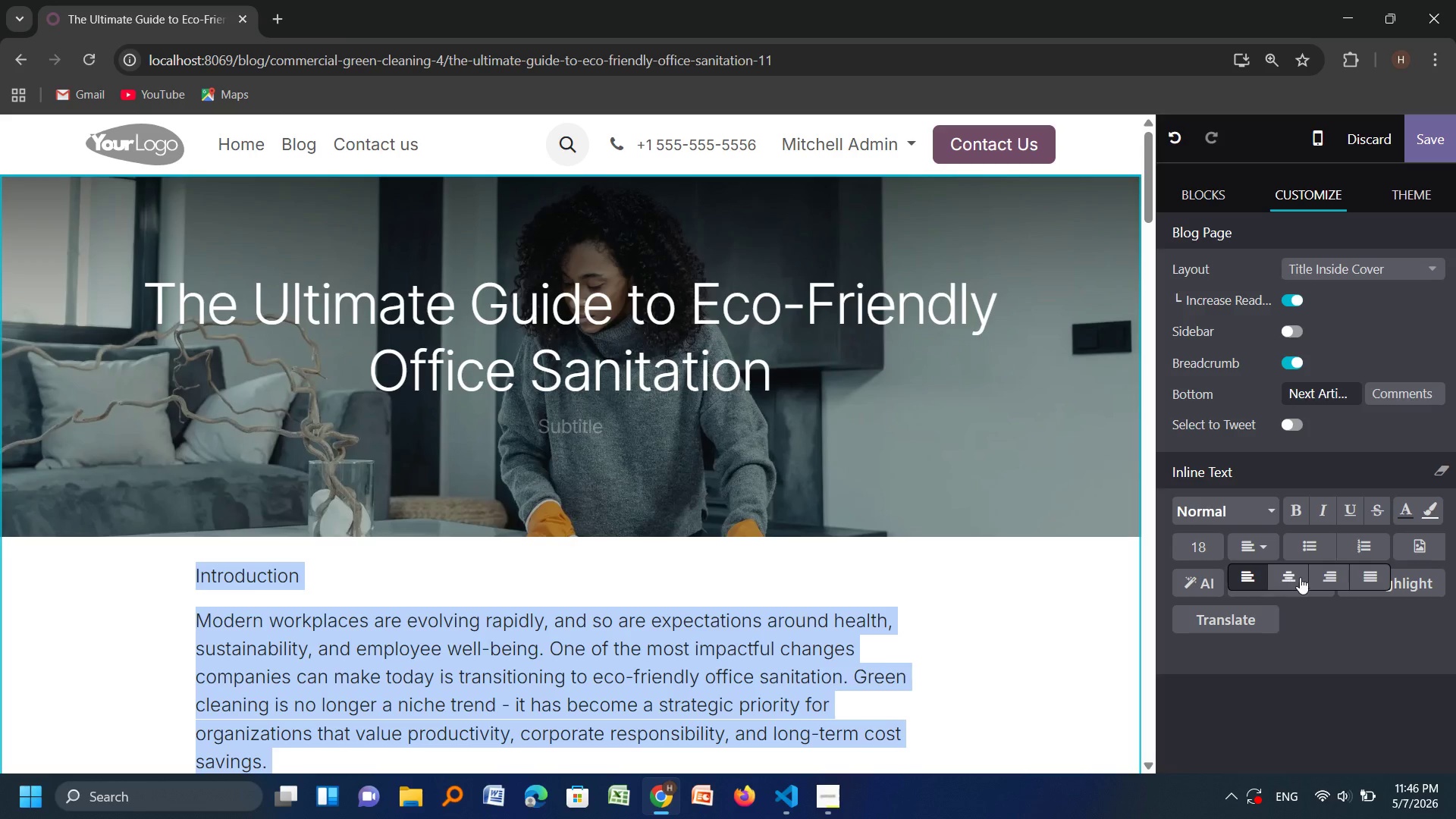 
wait(5.94)
 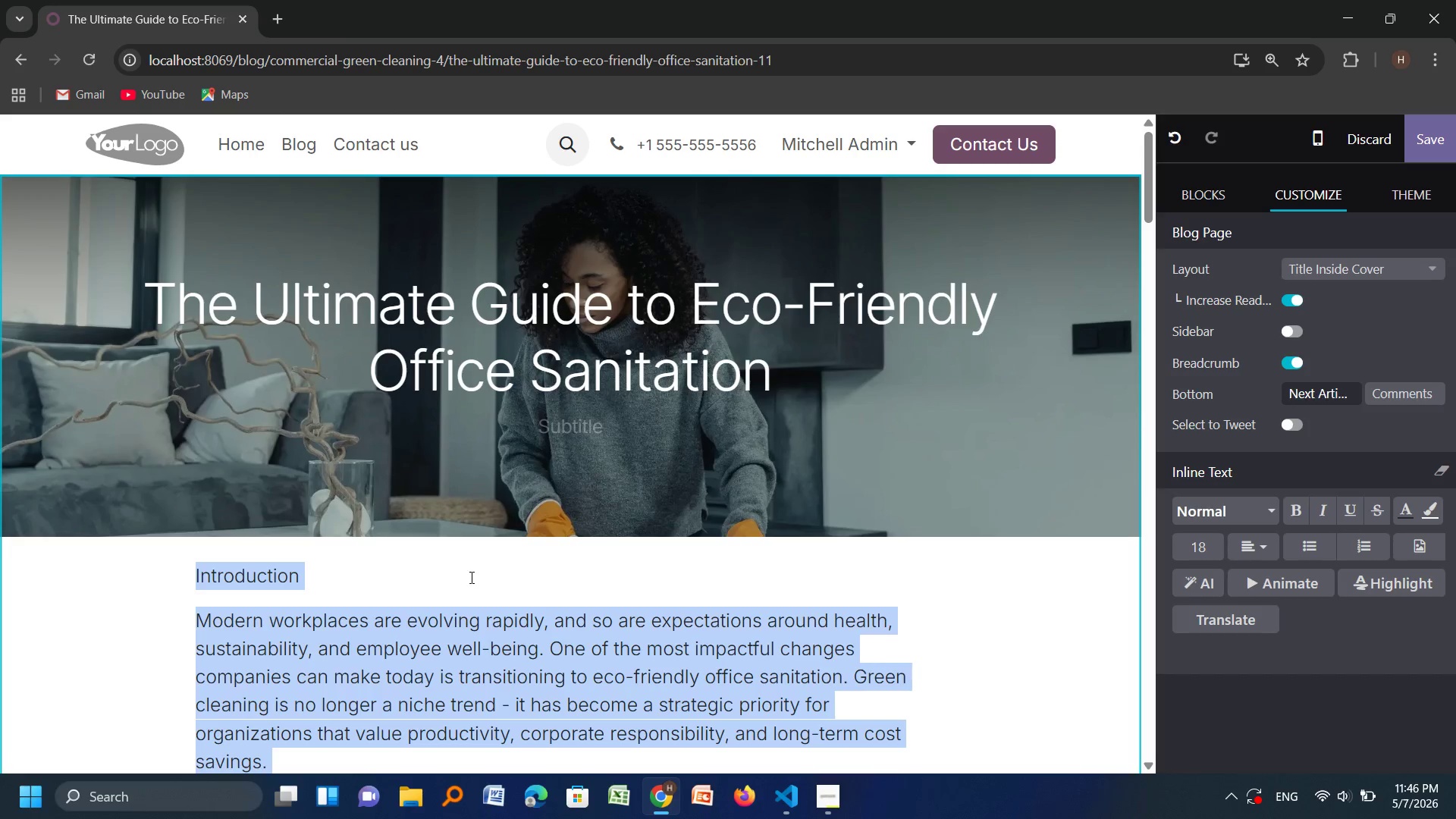 
left_click([1365, 564])
 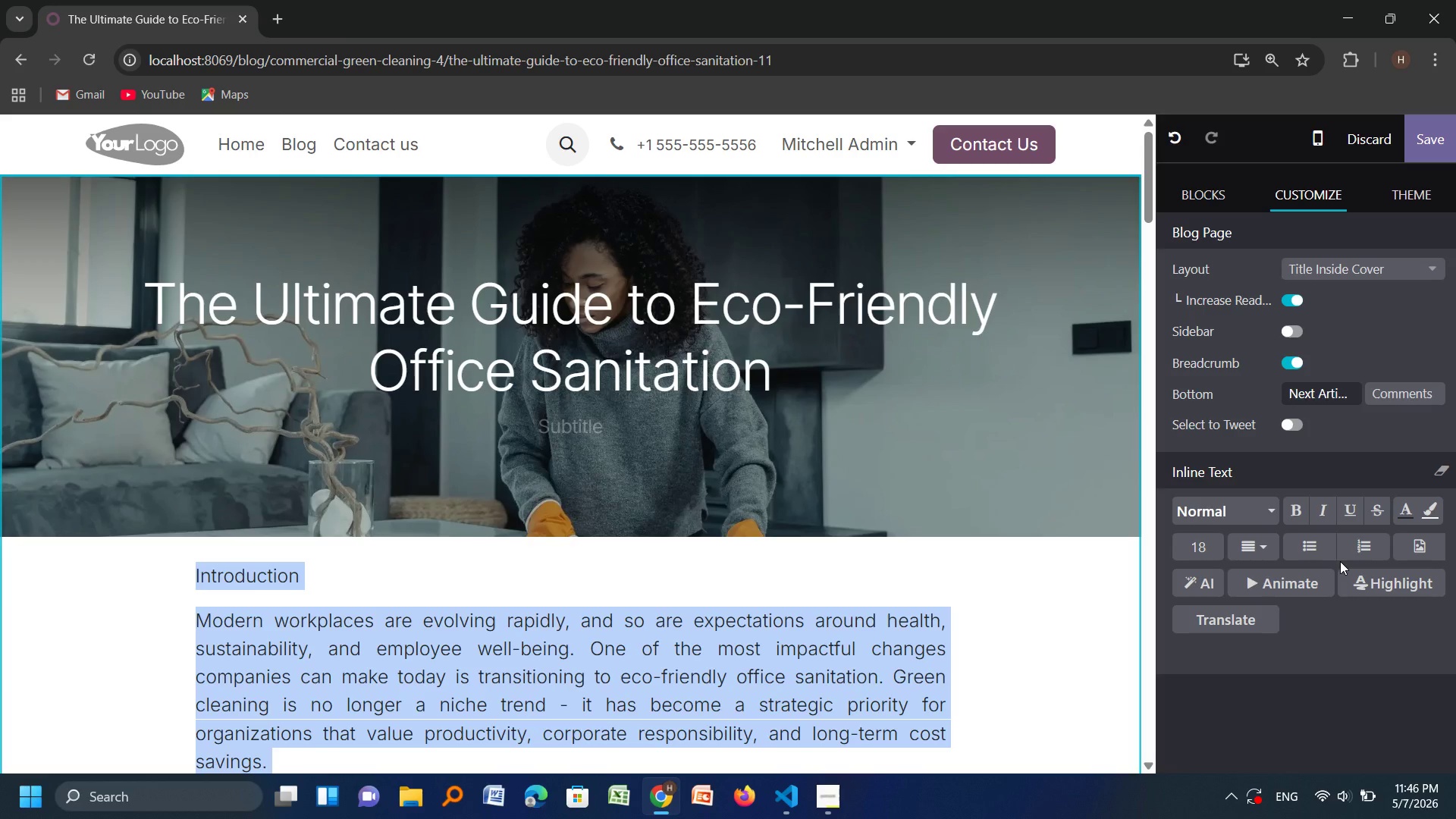 
wait(8.05)
 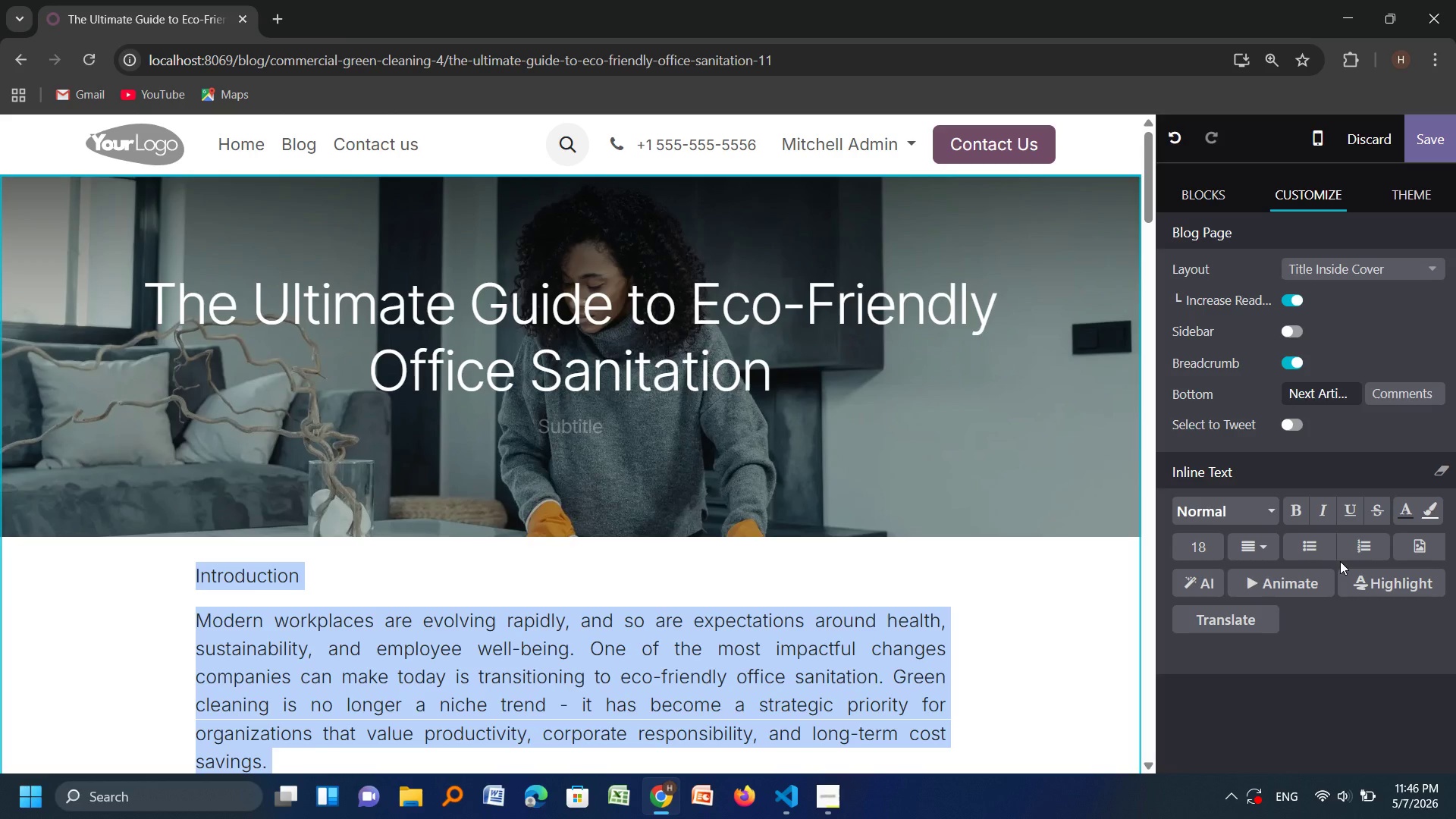 
left_click([303, 577])
 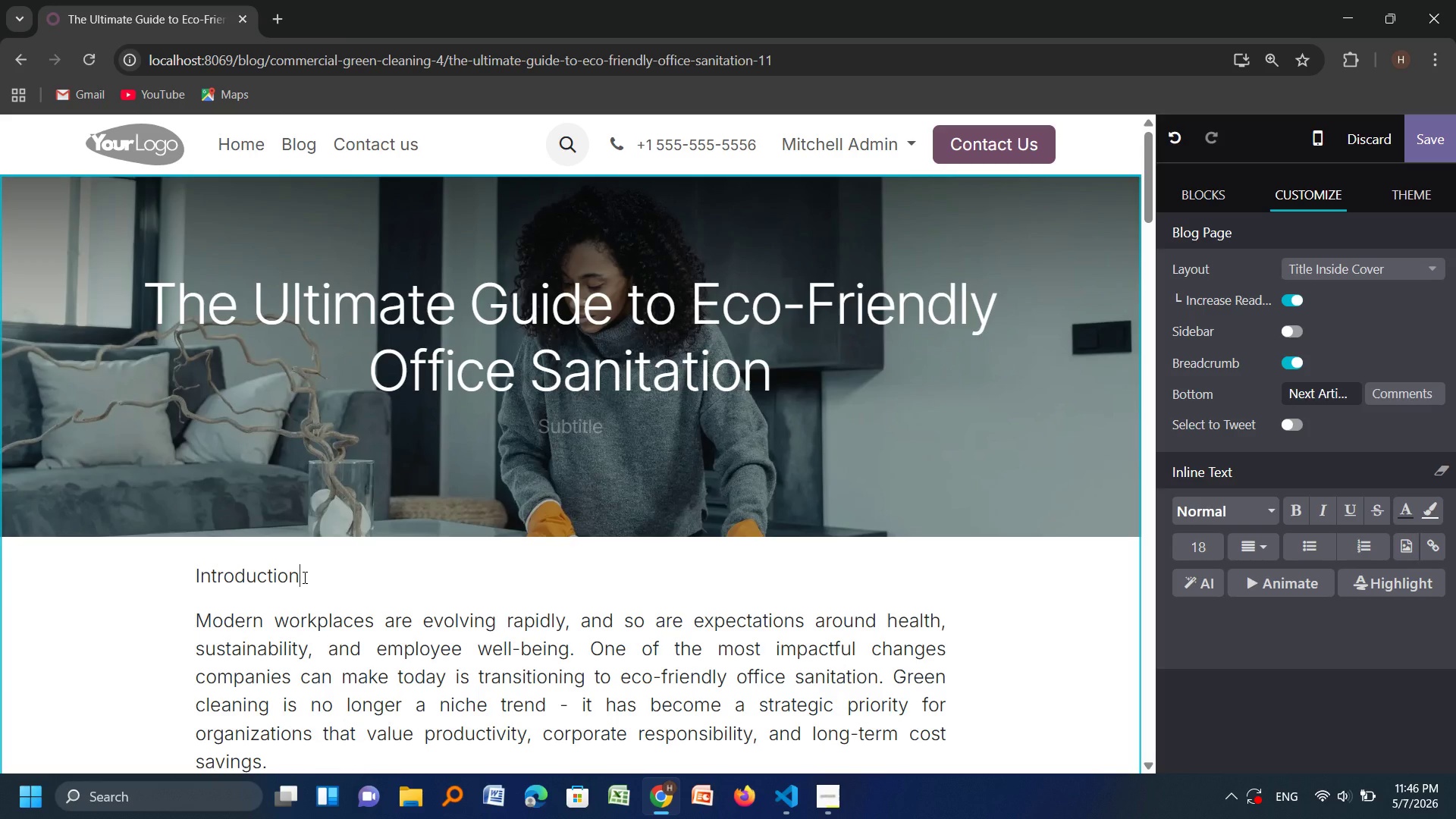 
left_click_drag(start_coordinate=[303, 577], to_coordinate=[182, 563])
 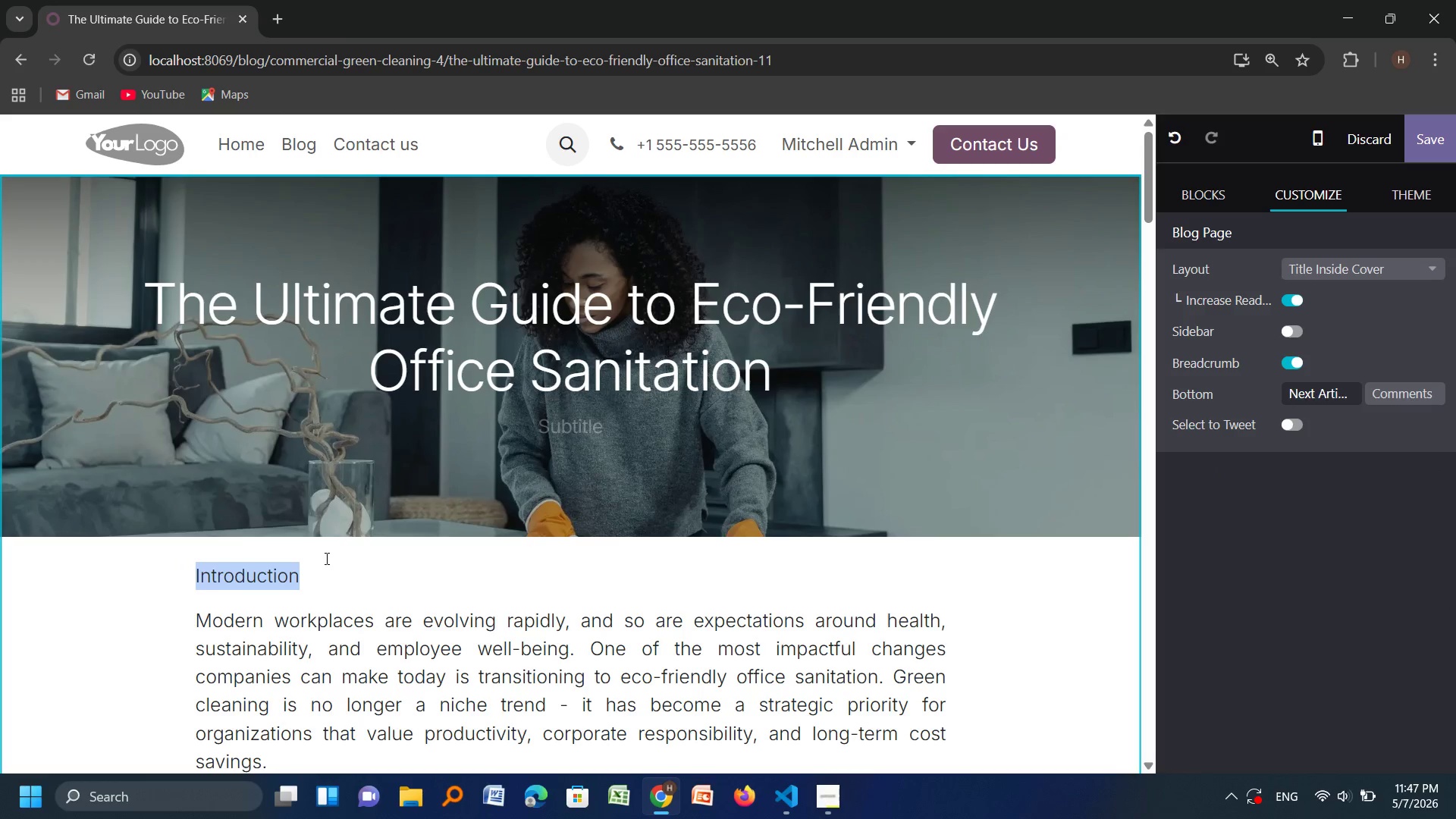 
right_click([246, 582])
 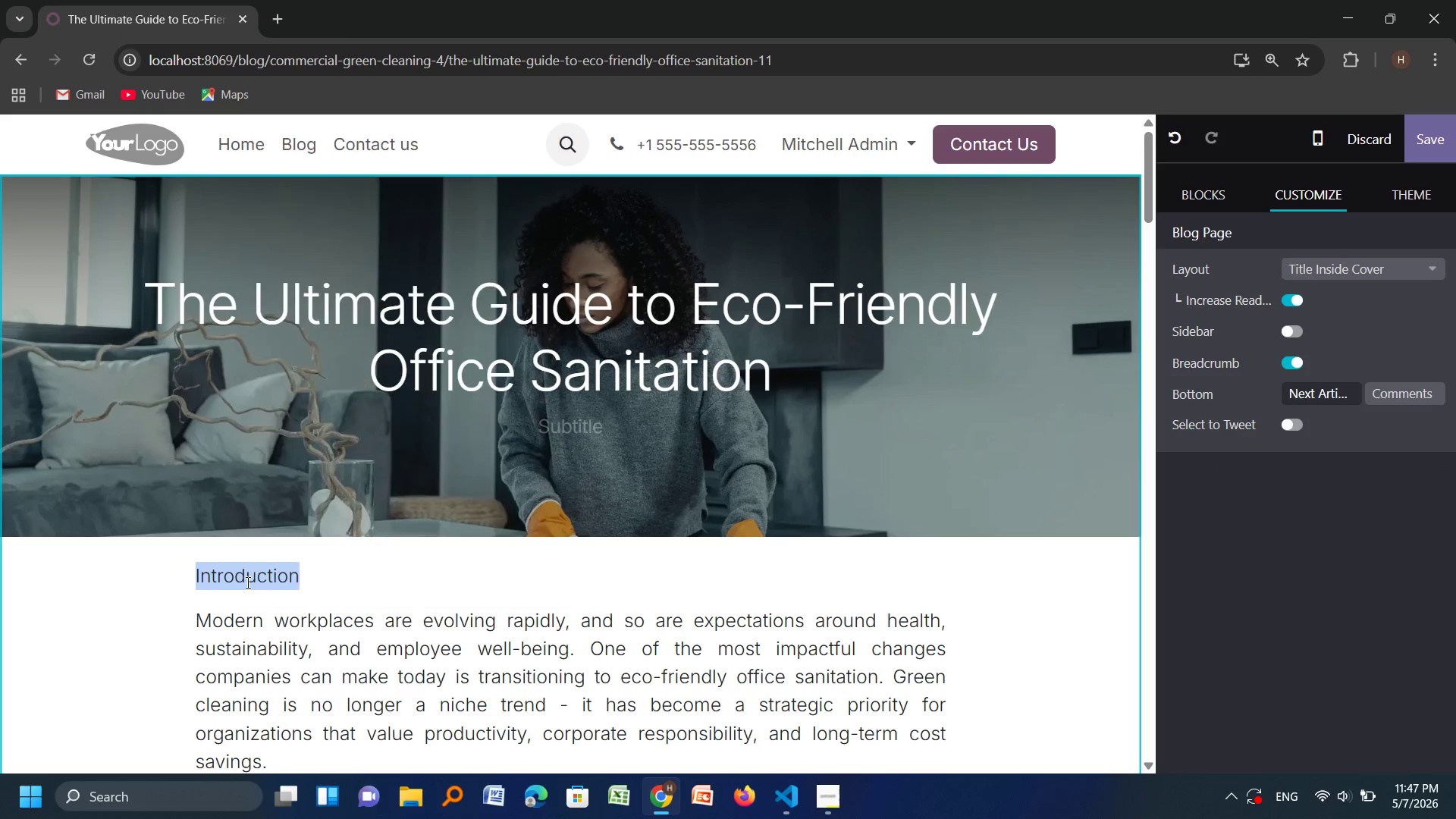 
left_click([246, 582])
 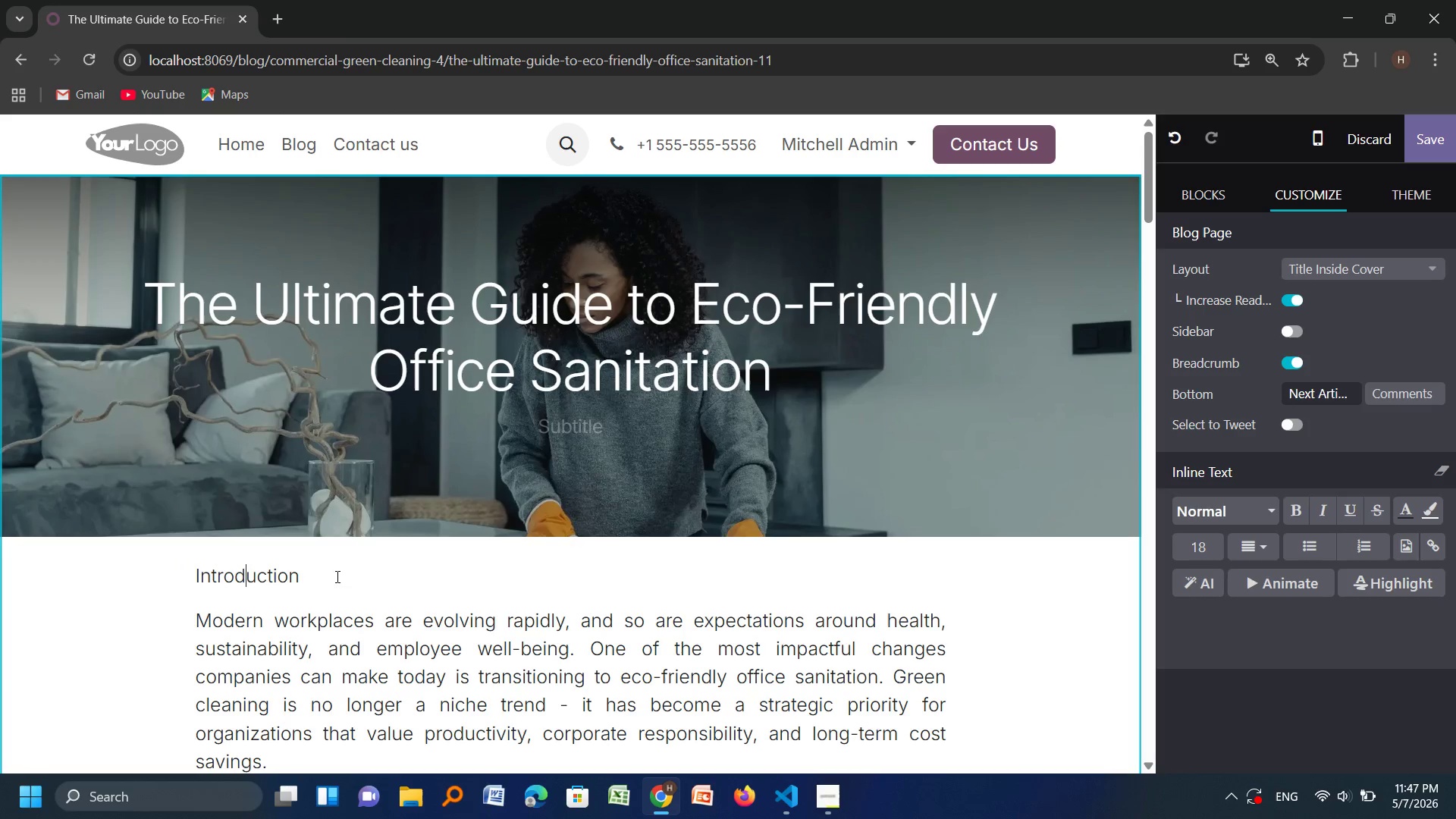 
left_click_drag(start_coordinate=[319, 582], to_coordinate=[143, 589])
 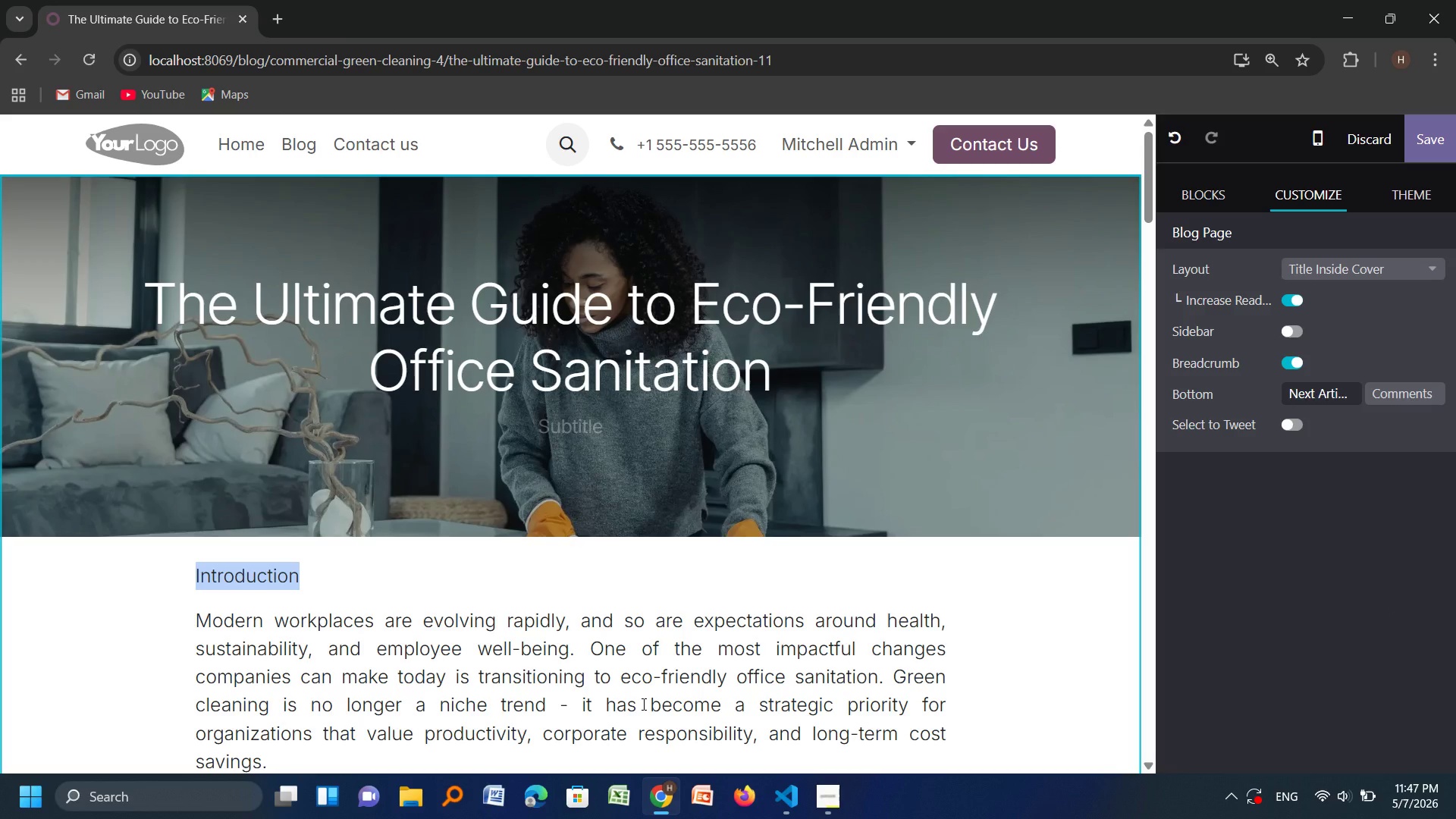 
wait(6.75)
 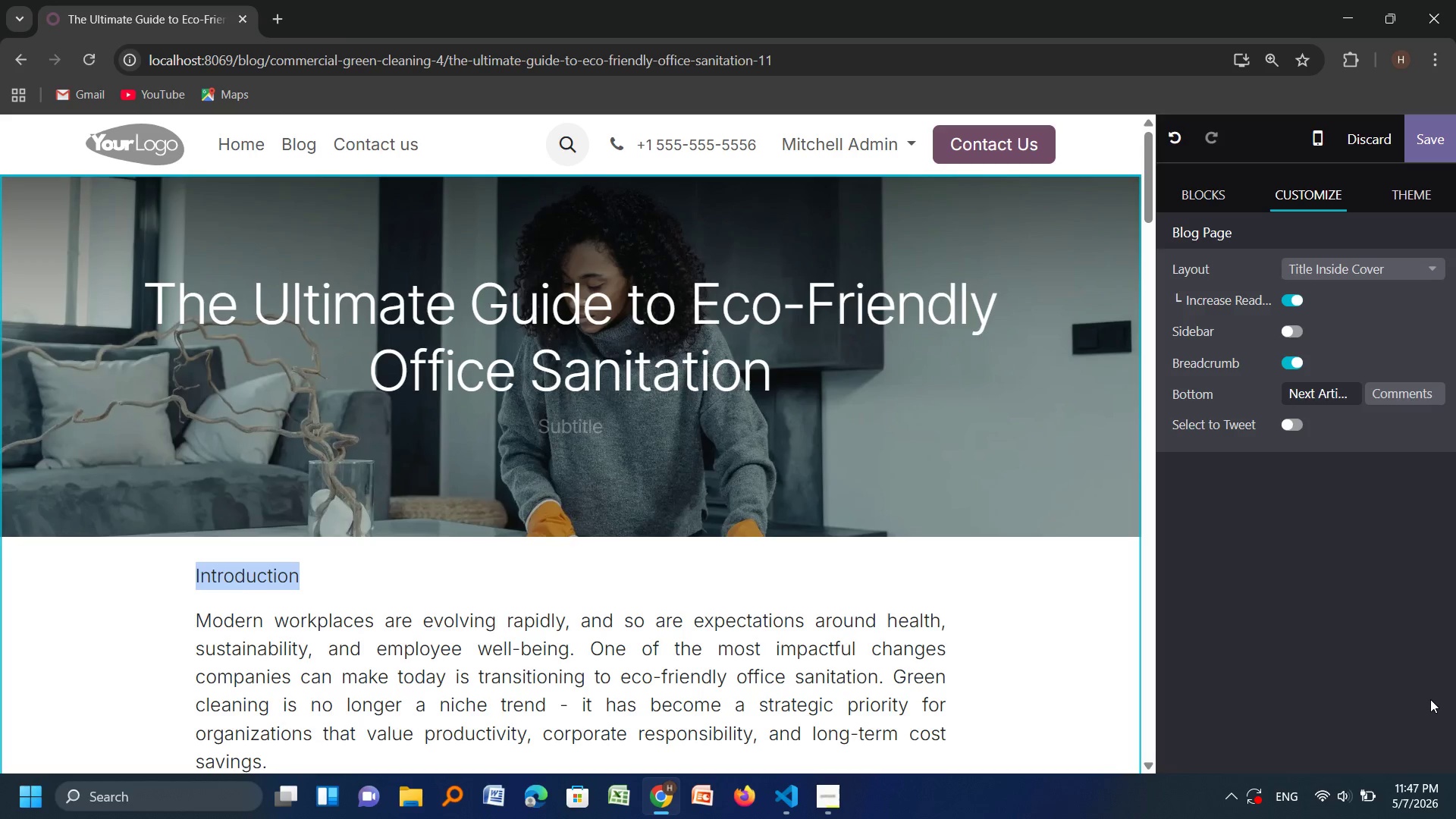 
scroll: coordinate [639, 706], scroll_direction: none, amount: 0.0
 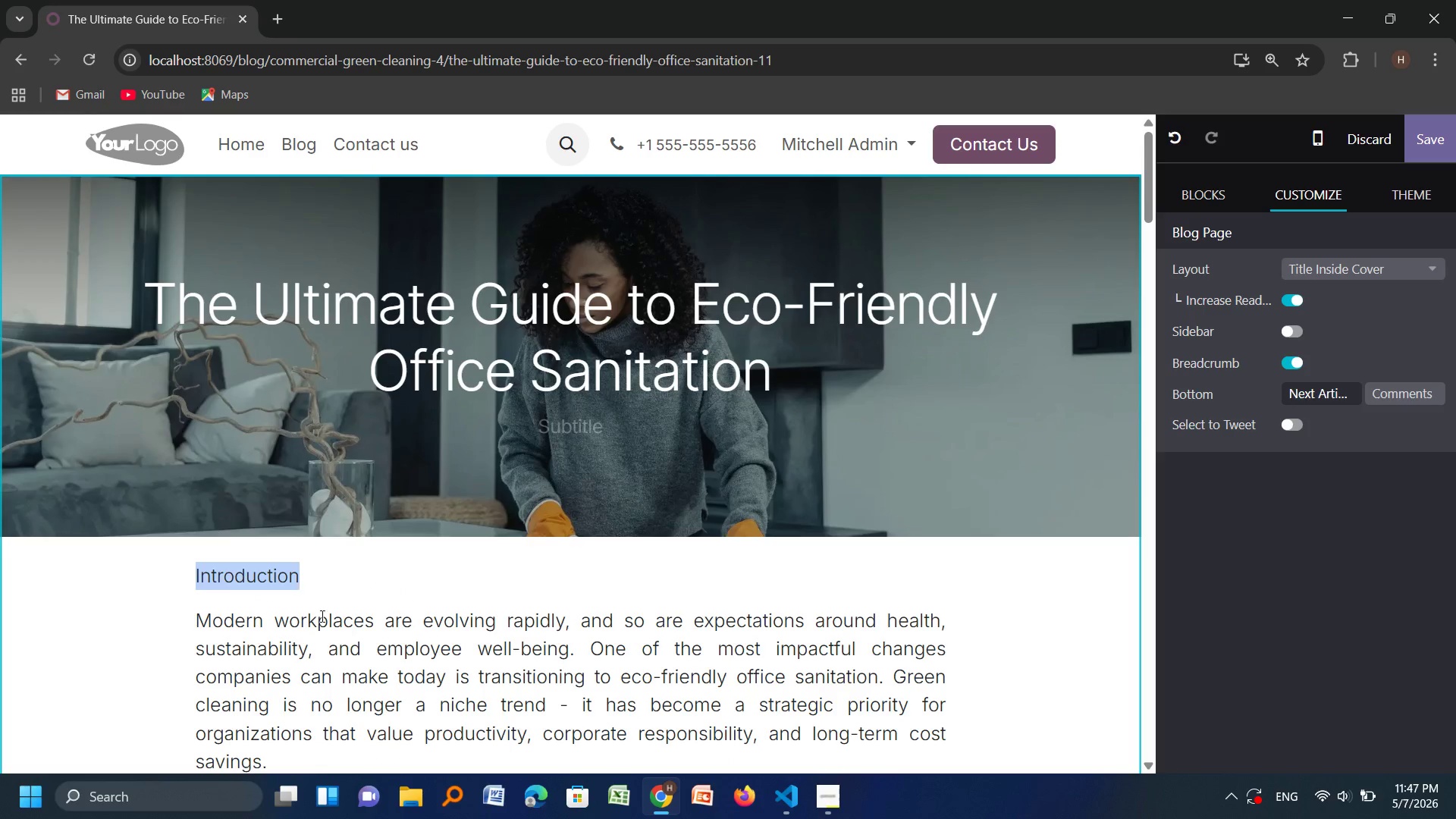 
left_click([356, 554])
 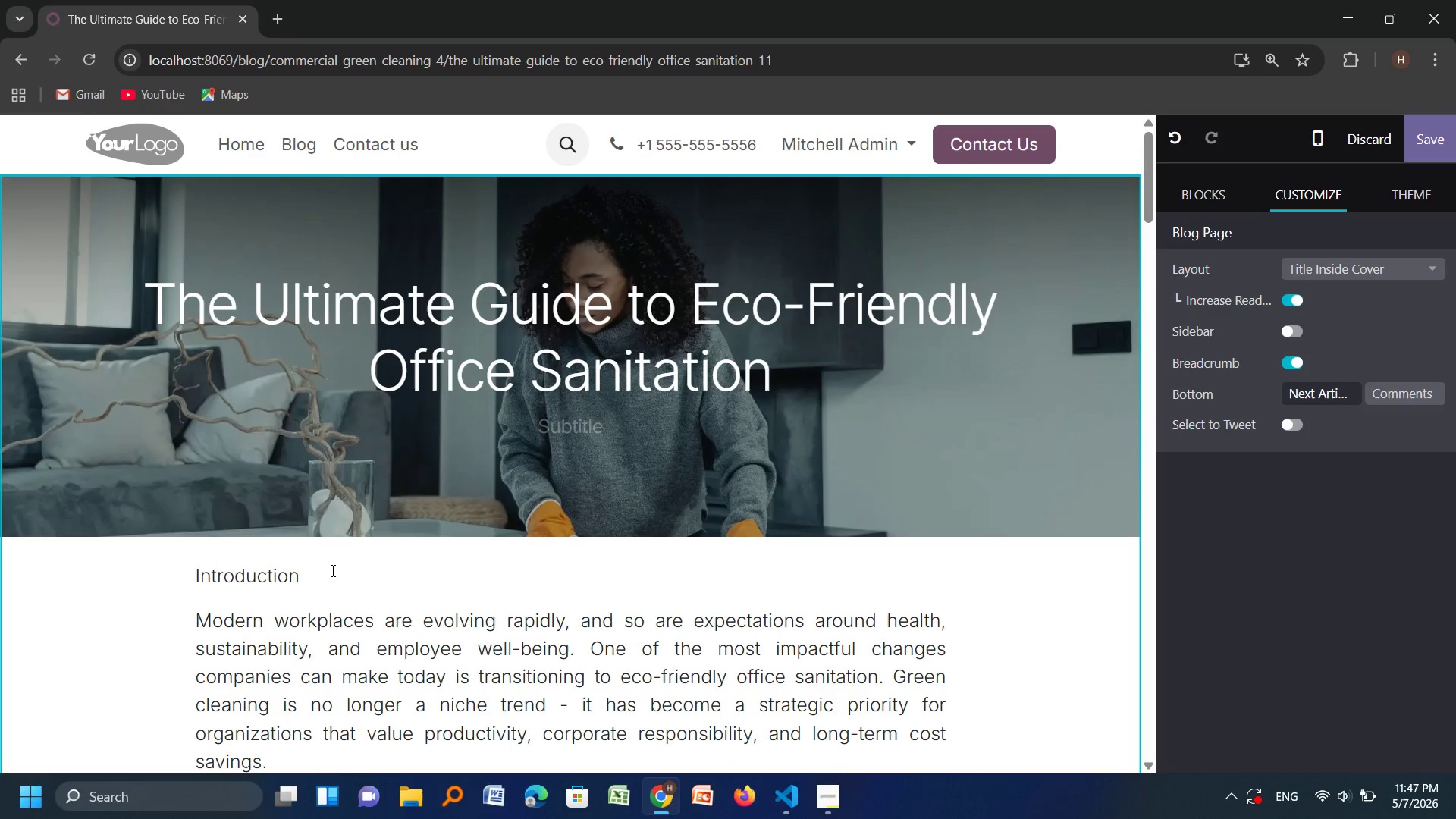 
left_click_drag(start_coordinate=[331, 570], to_coordinate=[174, 579])
 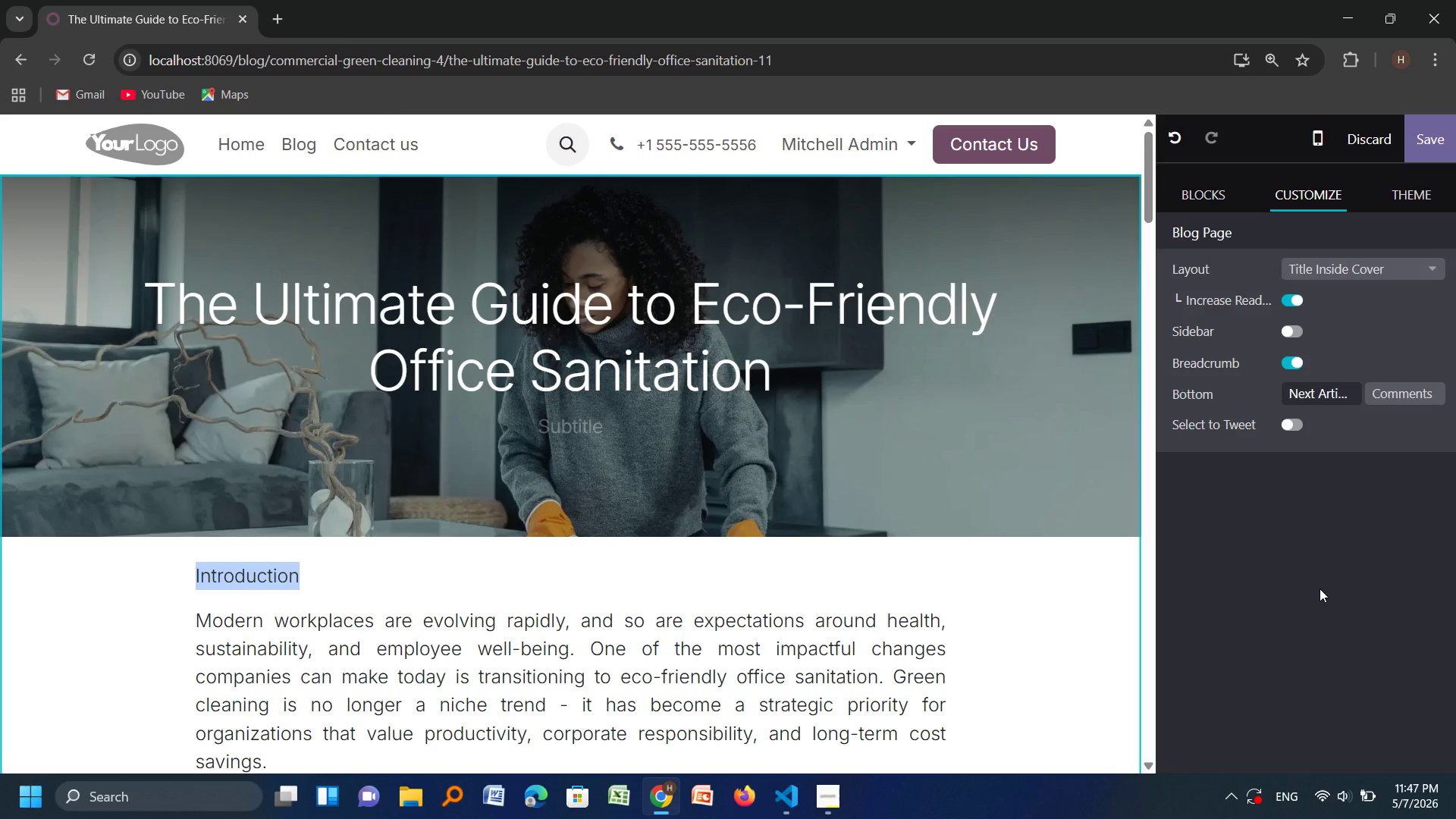 
scroll: coordinate [1320, 588], scroll_direction: down, amount: 2.0
 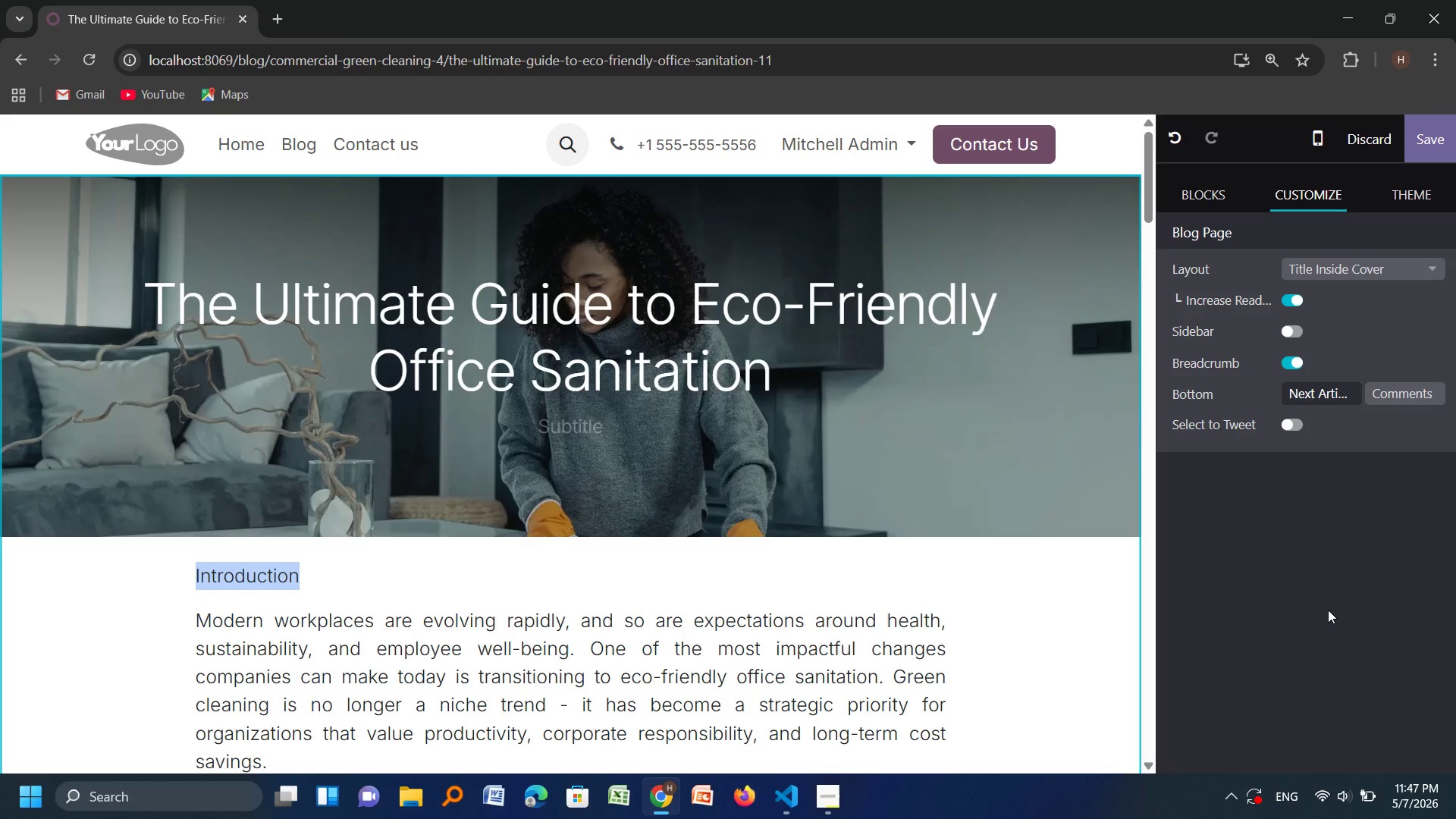 
right_click([1328, 610])
 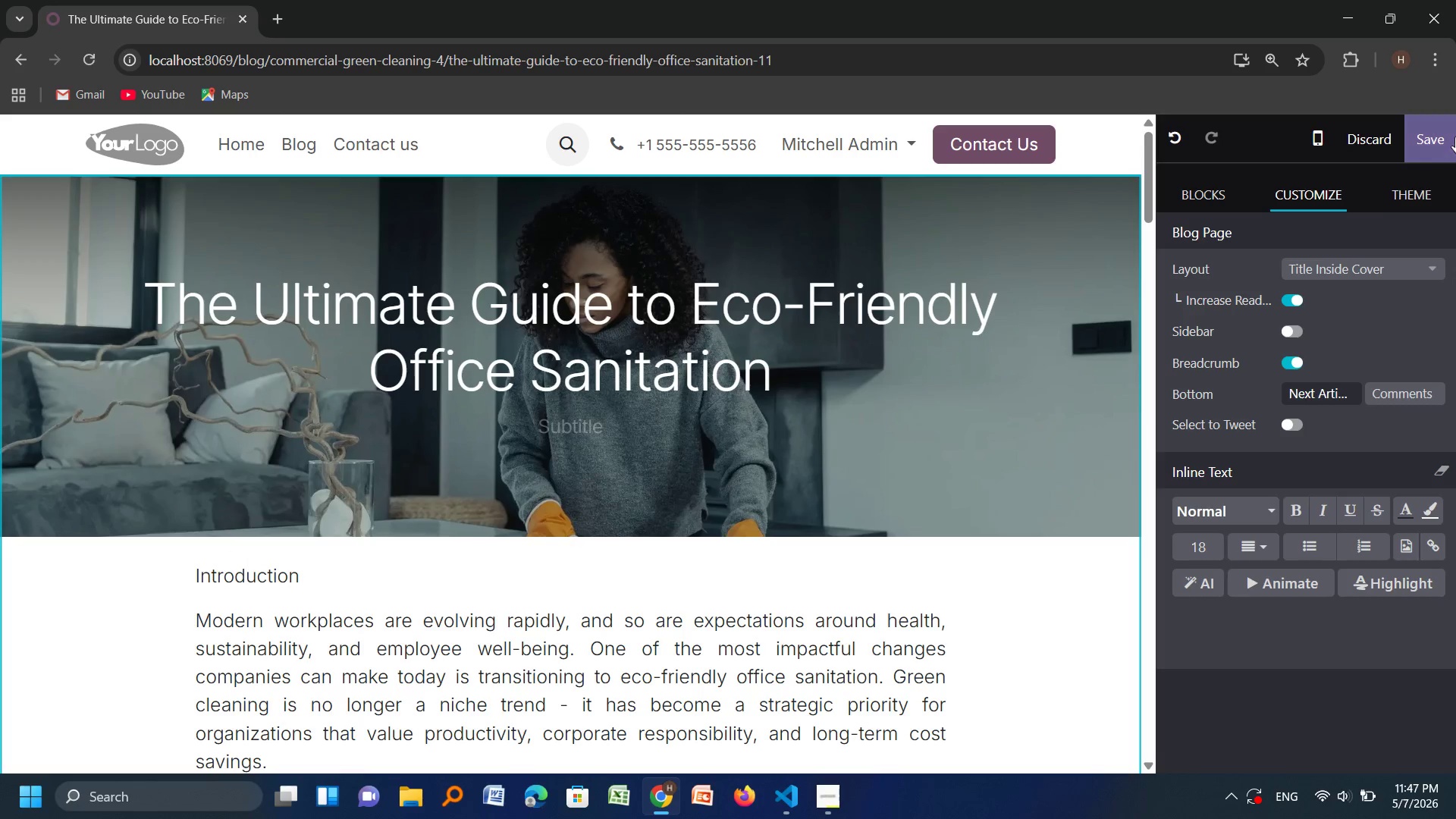 
scroll: coordinate [1328, 610], scroll_direction: none, amount: 0.0
 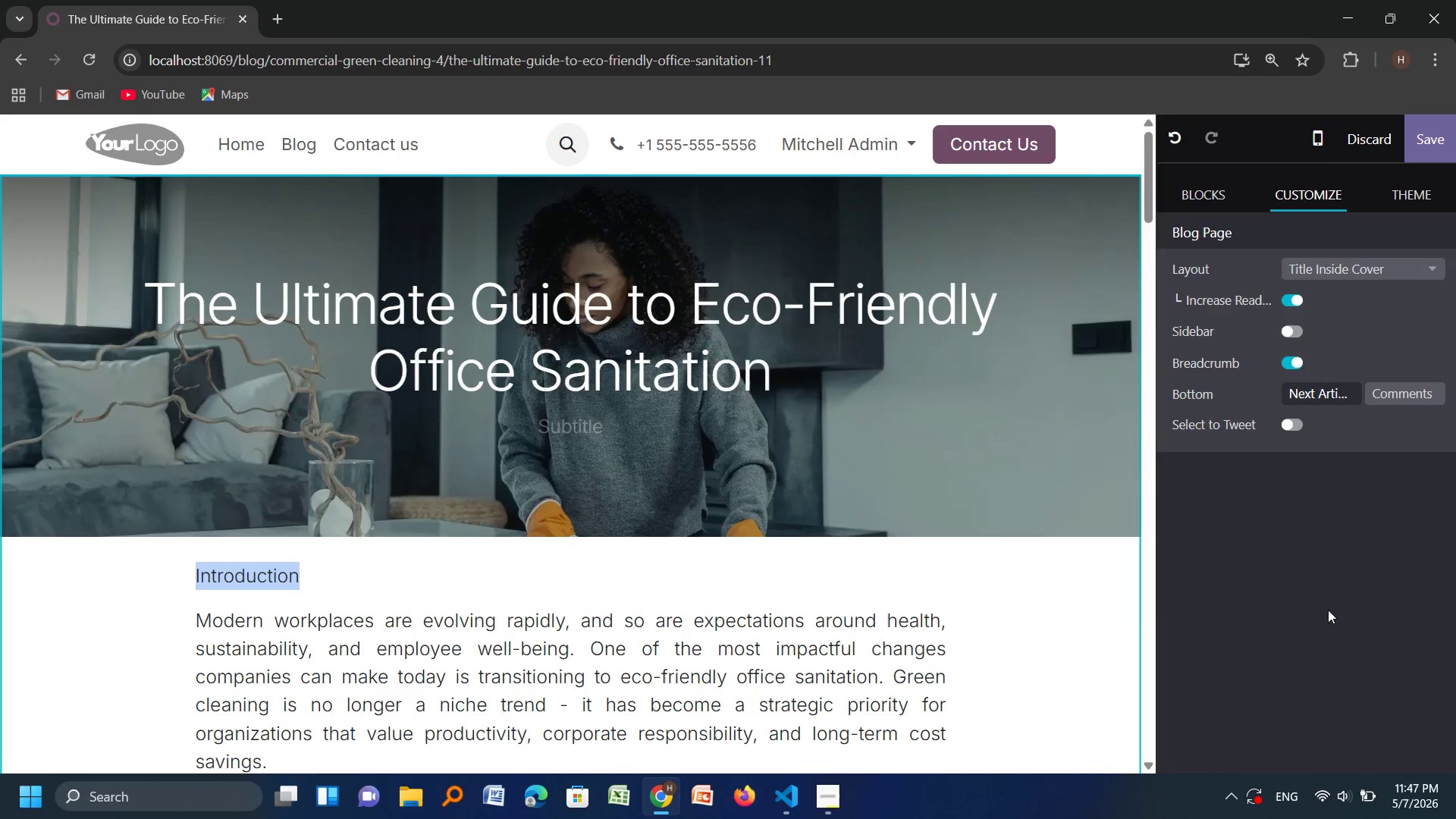 
wait(14.29)
 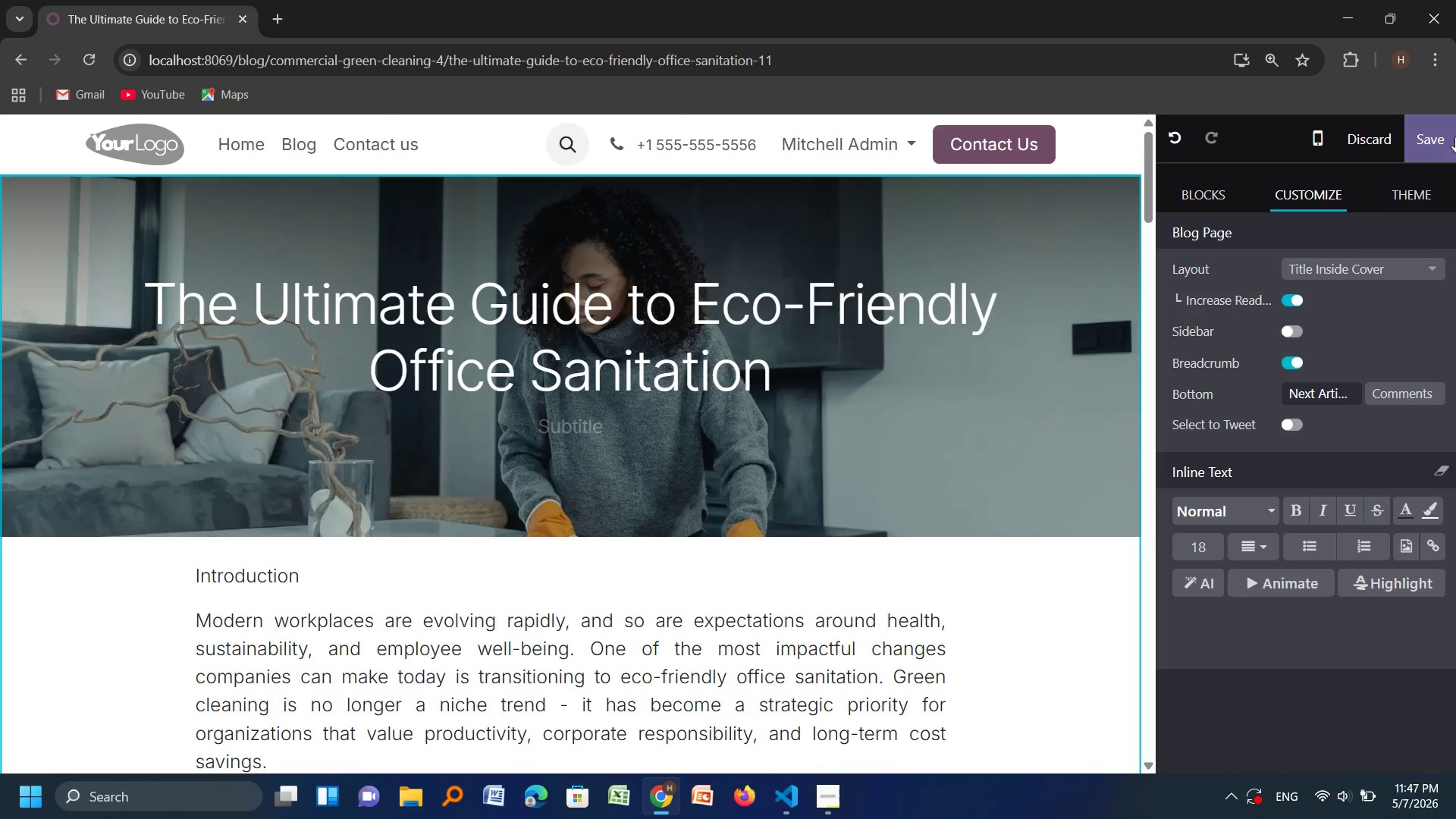 
left_click_drag(start_coordinate=[303, 589], to_coordinate=[161, 533])
 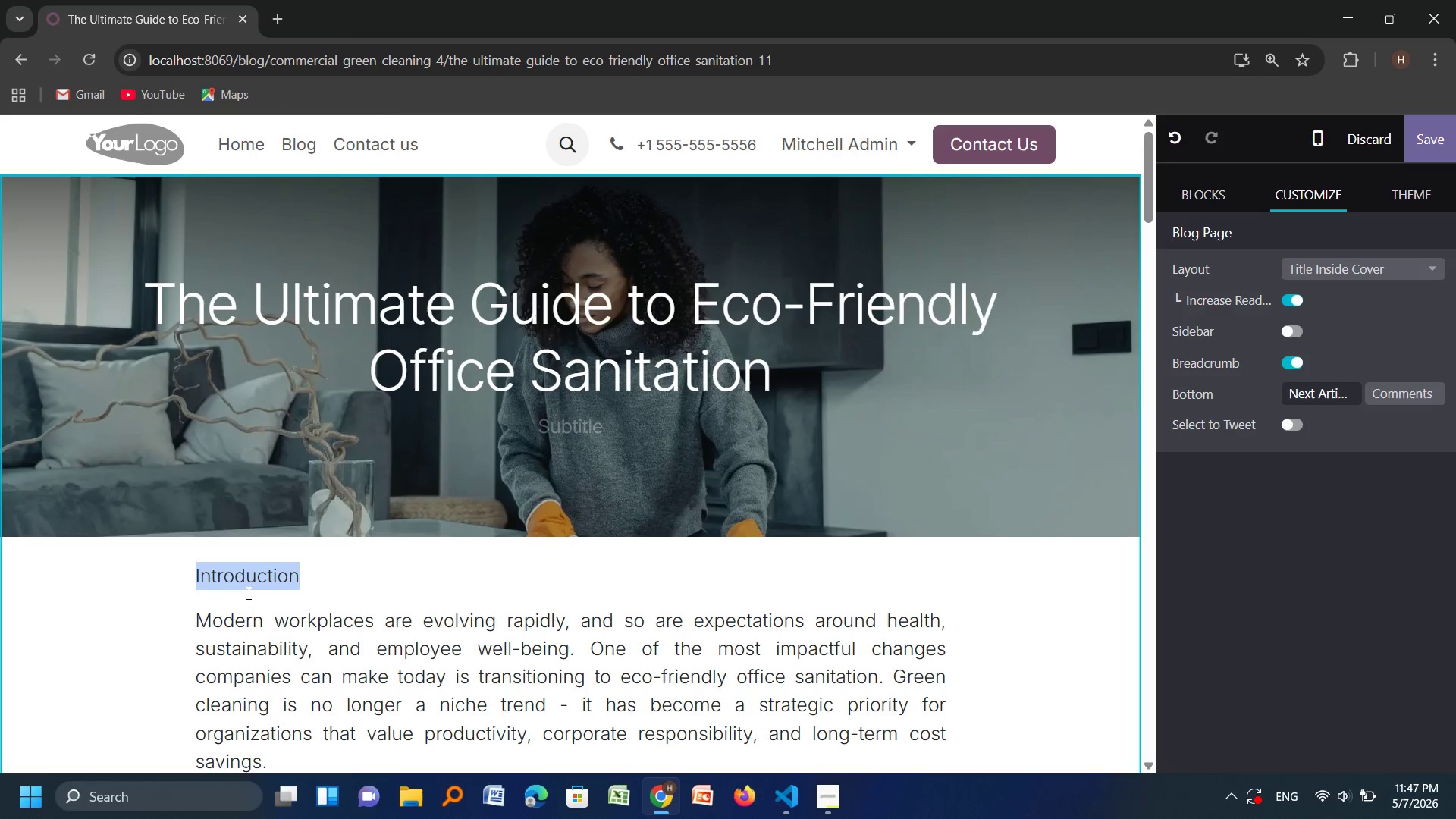 
left_click([288, 574])
 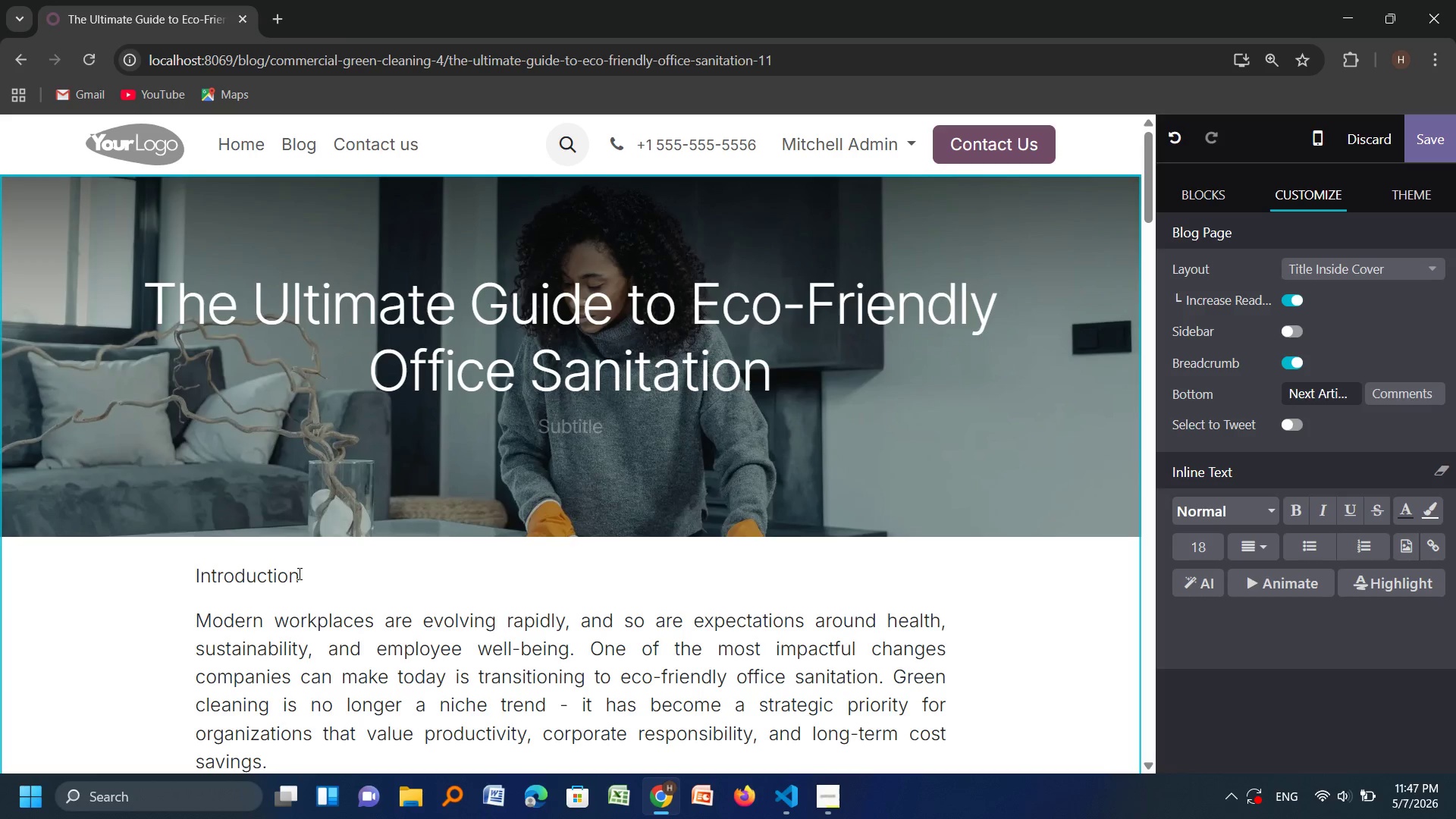 
left_click_drag(start_coordinate=[298, 573], to_coordinate=[177, 532])
 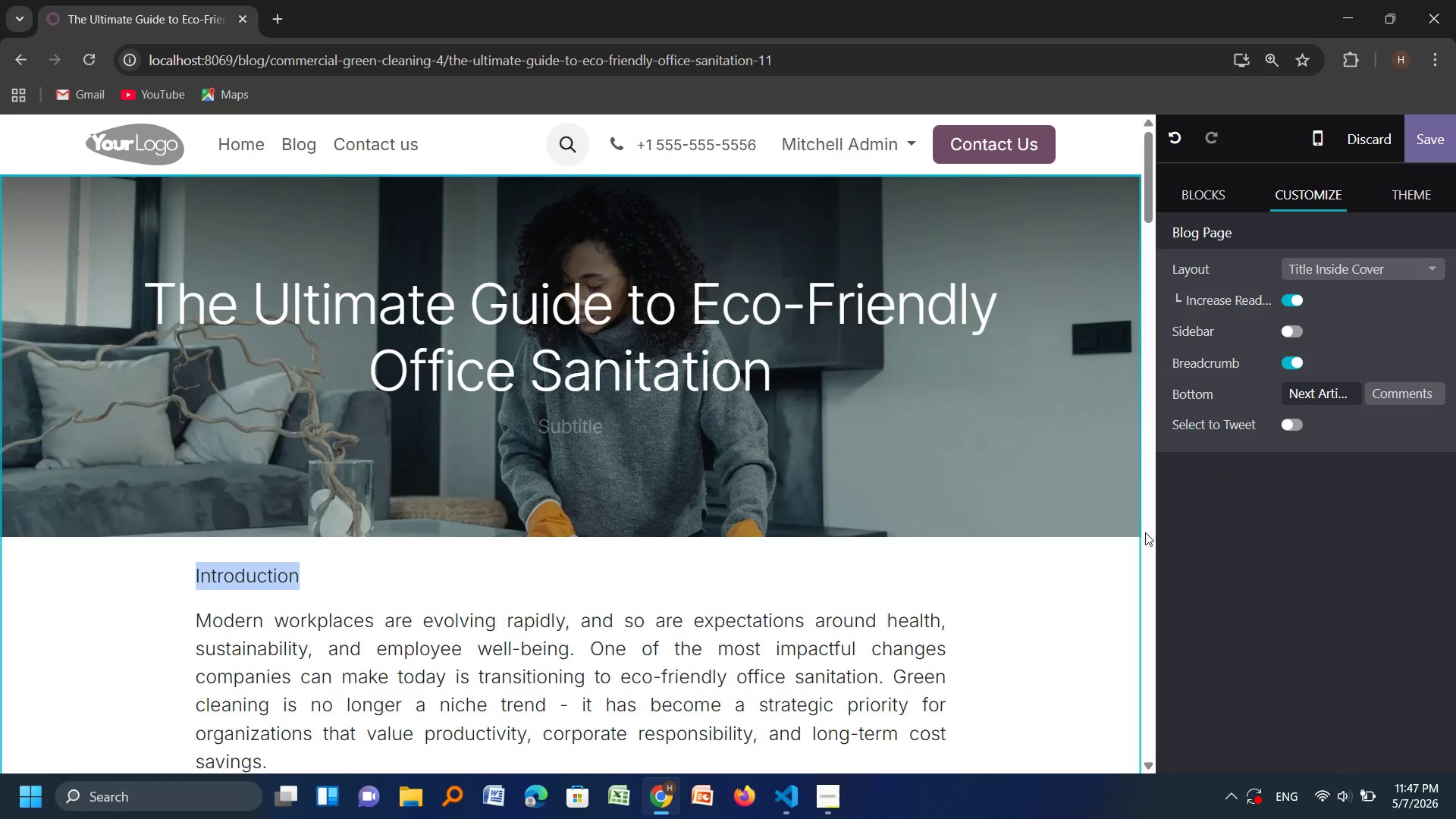 
left_click([1297, 549])
 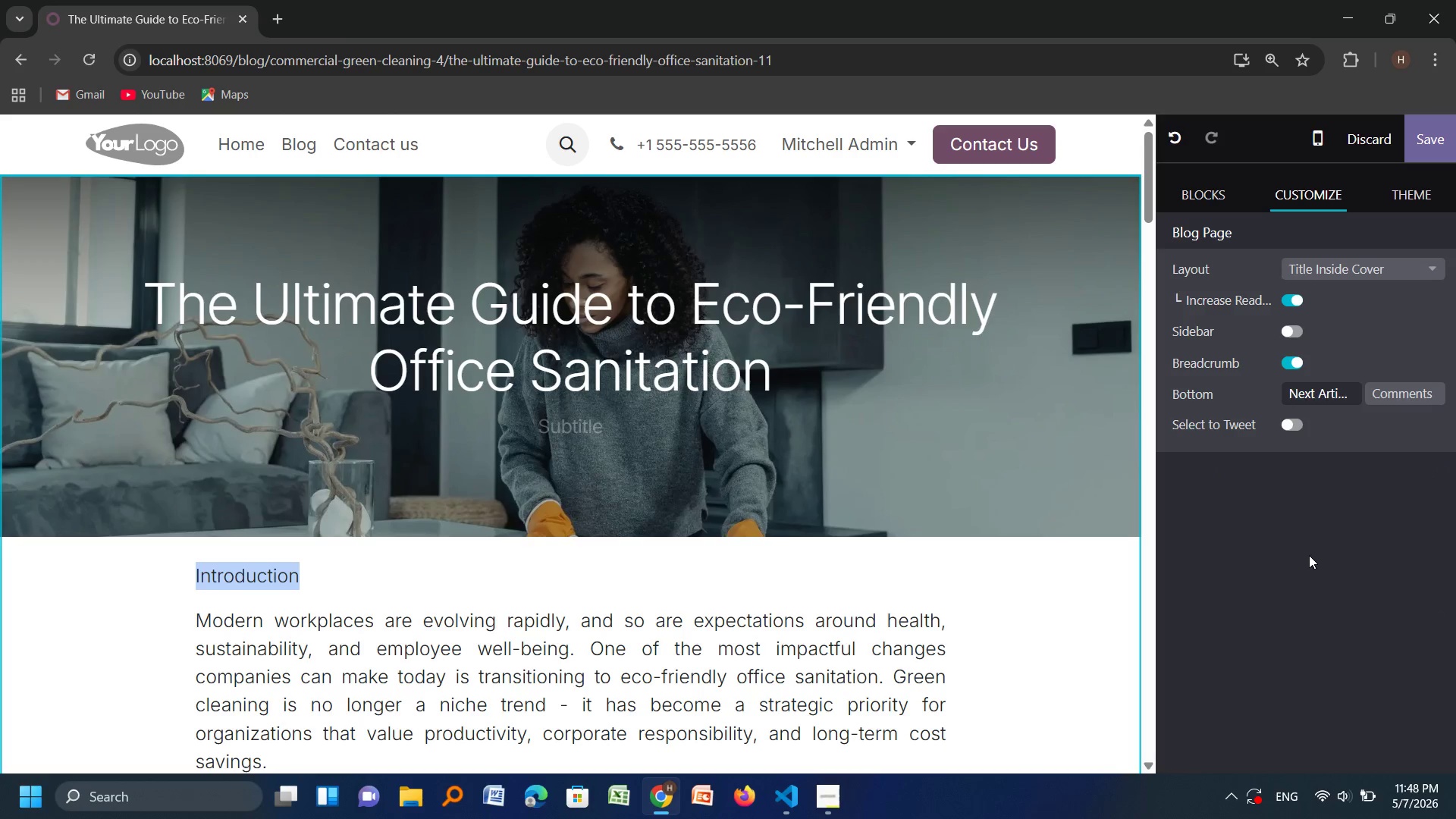 
left_click([1310, 555])
 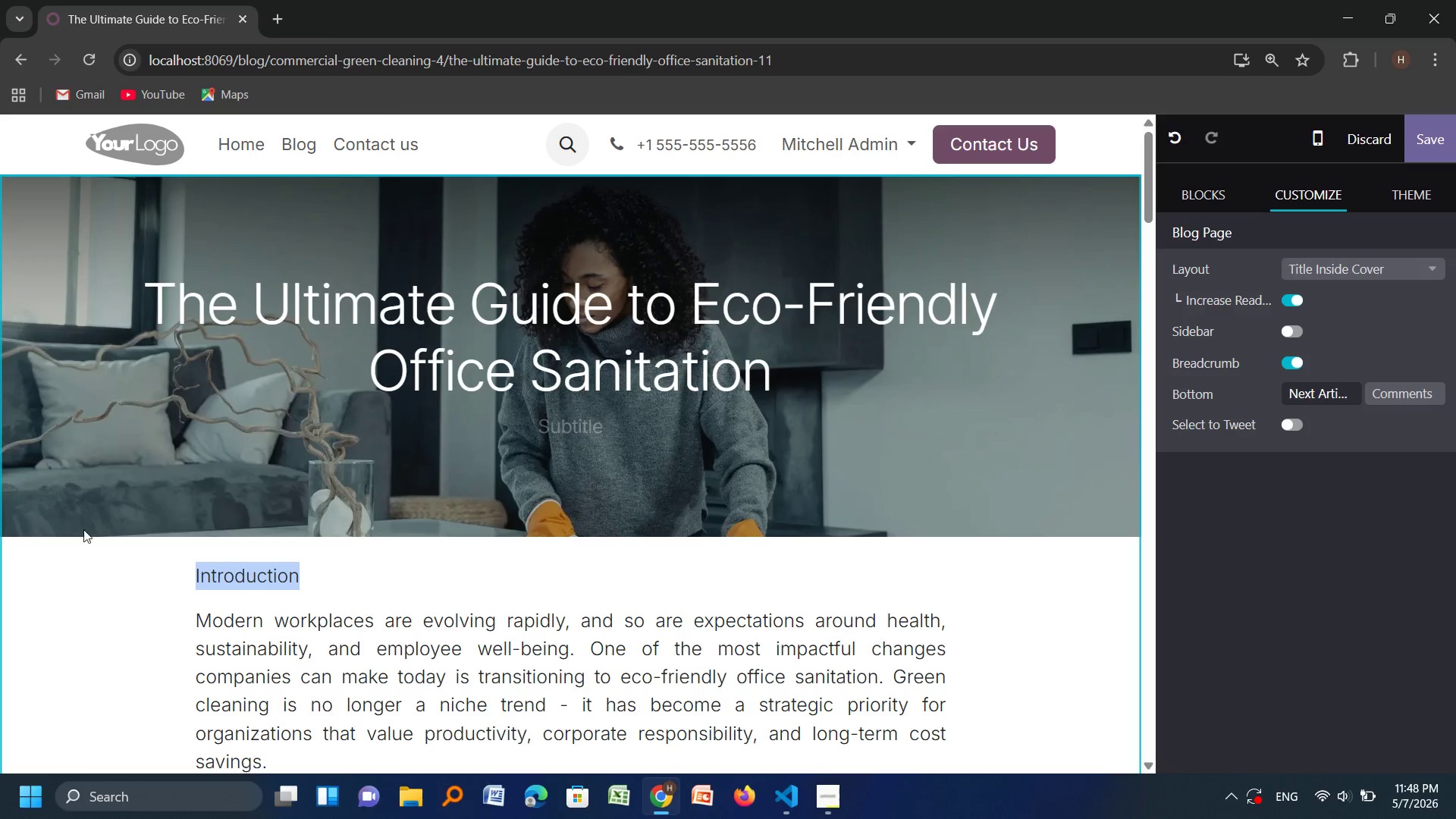 
mouse_move([235, 574])
 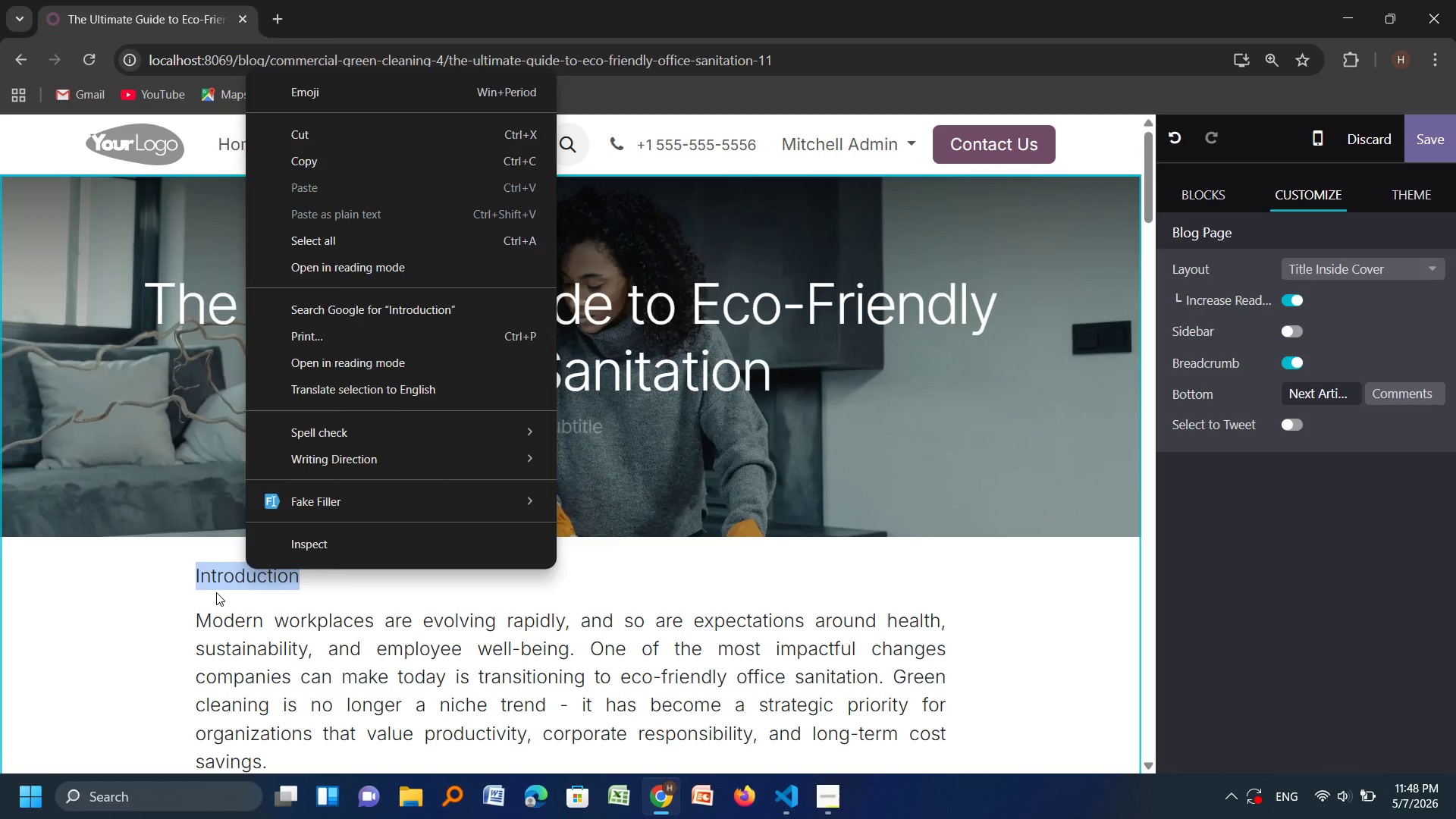 
left_click([216, 592])
 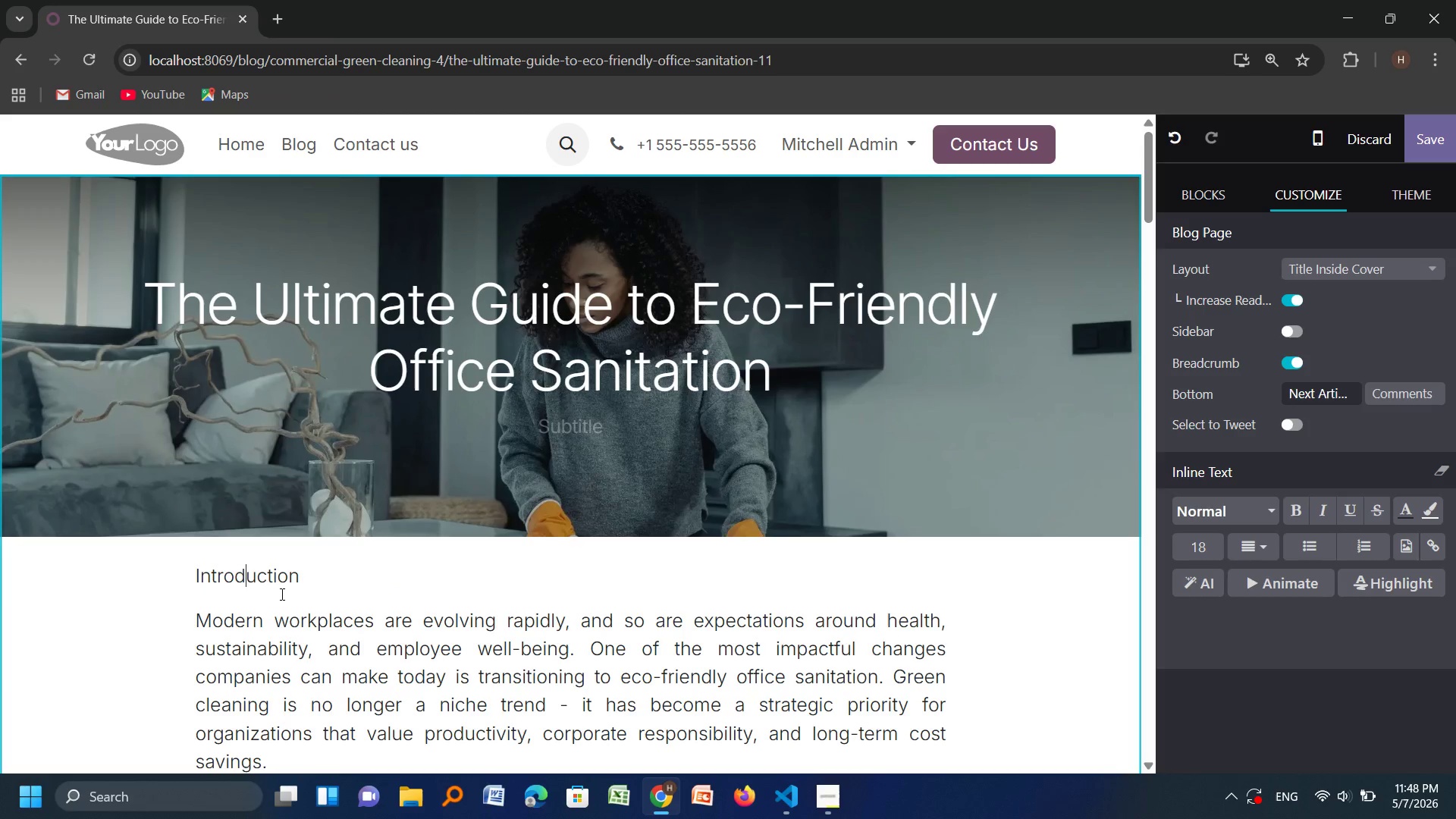 
left_click_drag(start_coordinate=[306, 578], to_coordinate=[195, 572])
 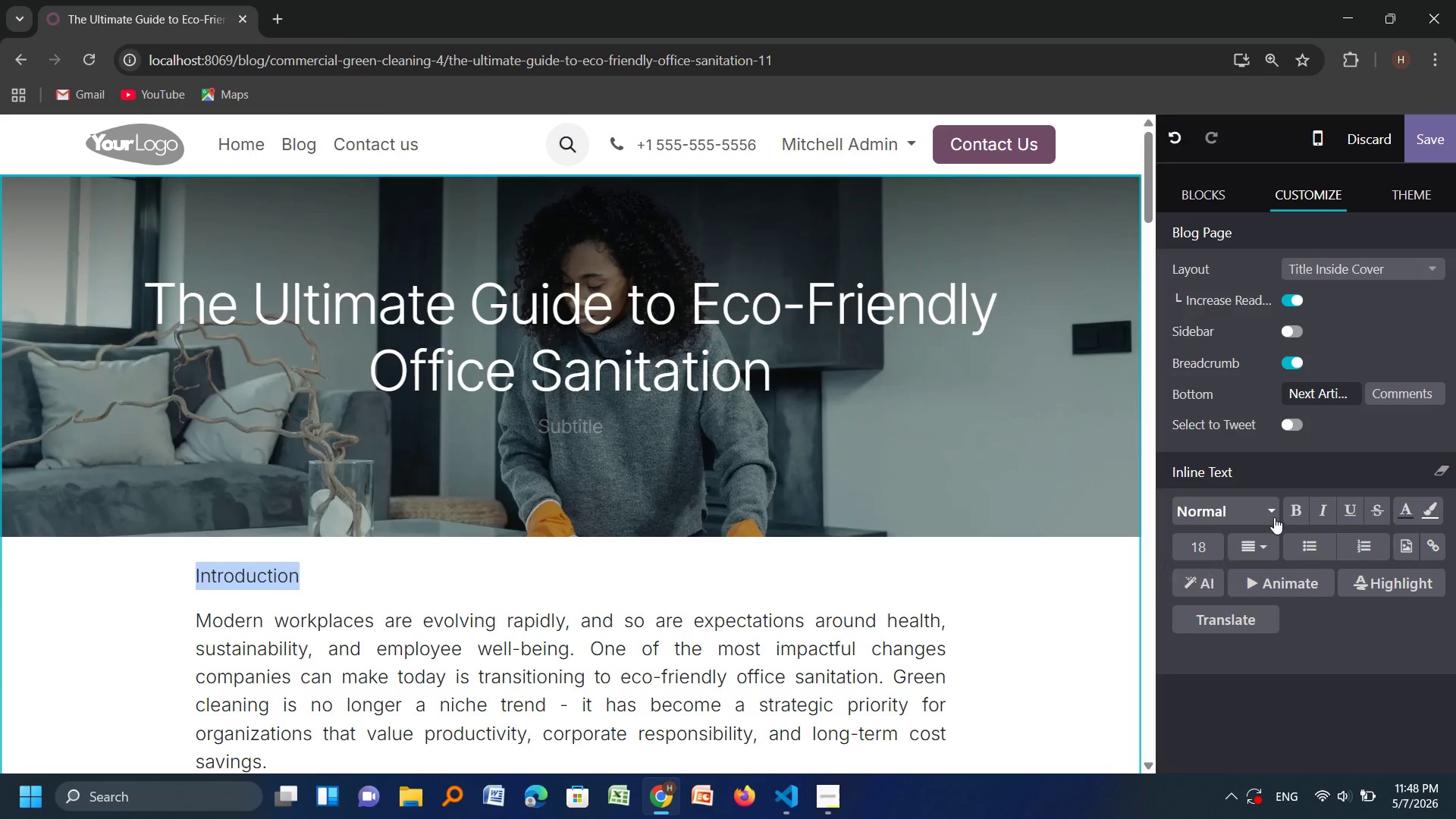 
left_click_drag(start_coordinate=[1288, 507], to_coordinate=[1284, 510])
 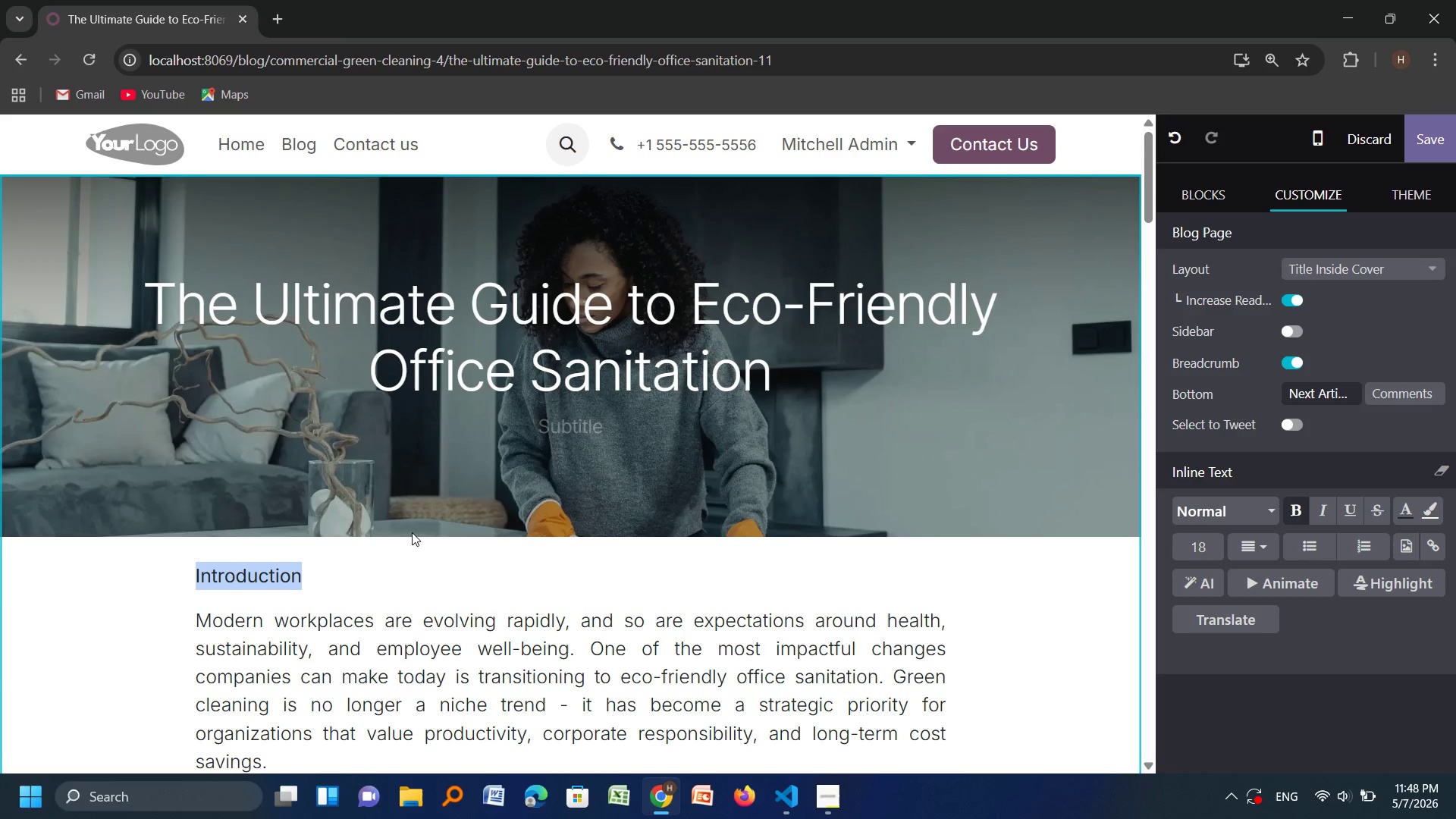 
scroll: coordinate [520, 583], scroll_direction: none, amount: 0.0
 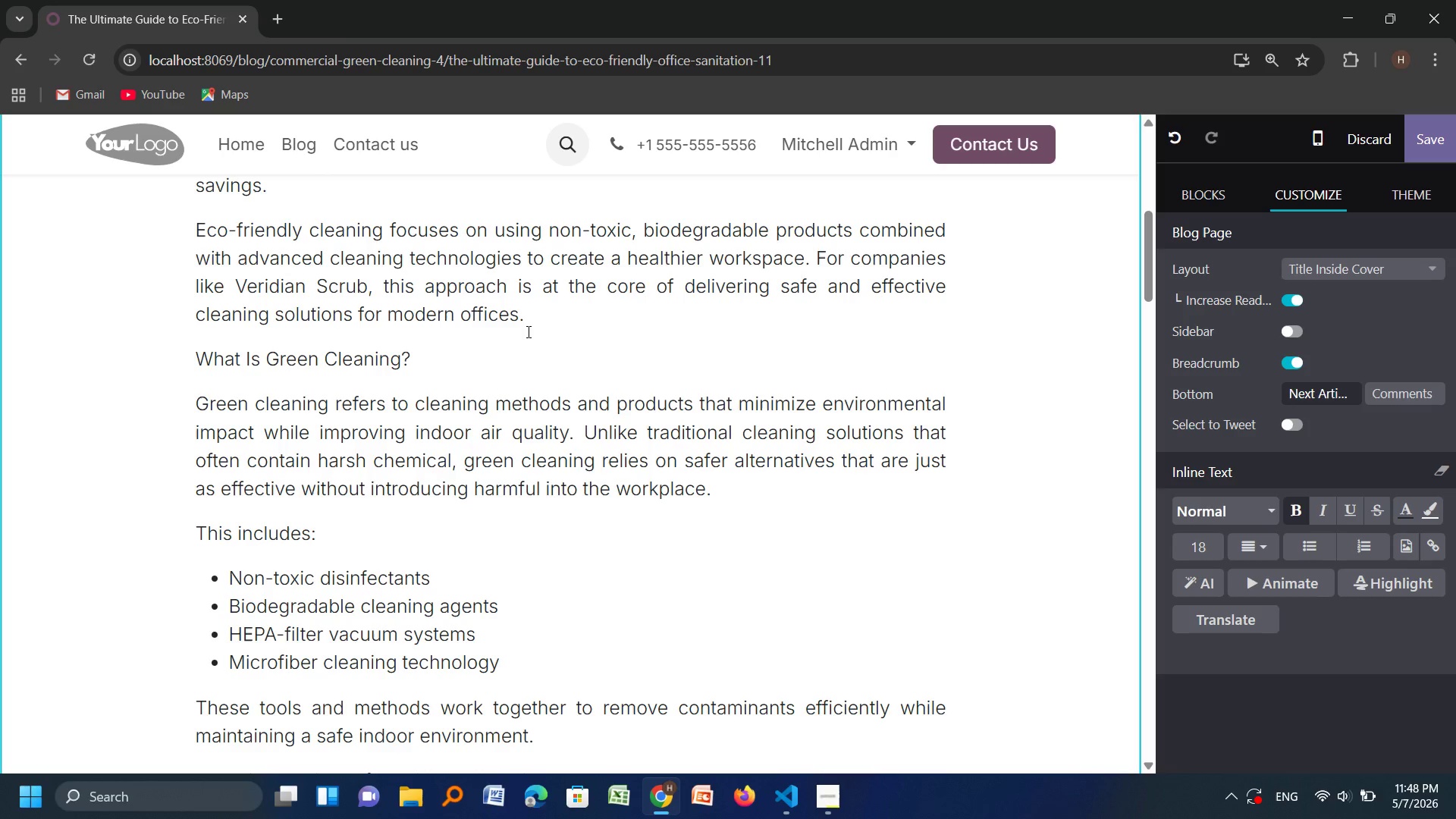 
left_click_drag(start_coordinate=[527, 330], to_coordinate=[329, 279])
 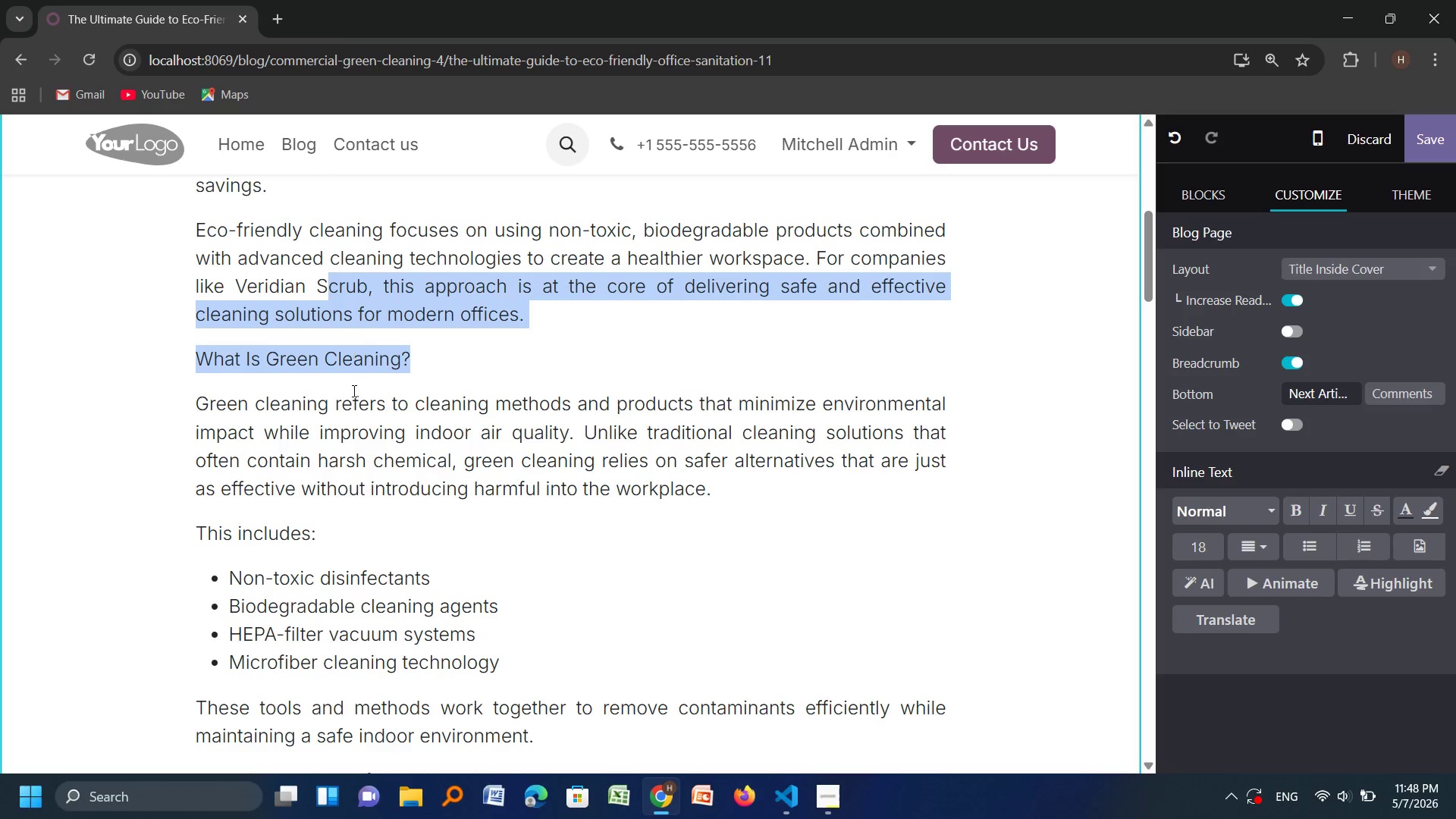 
left_click([391, 367])
 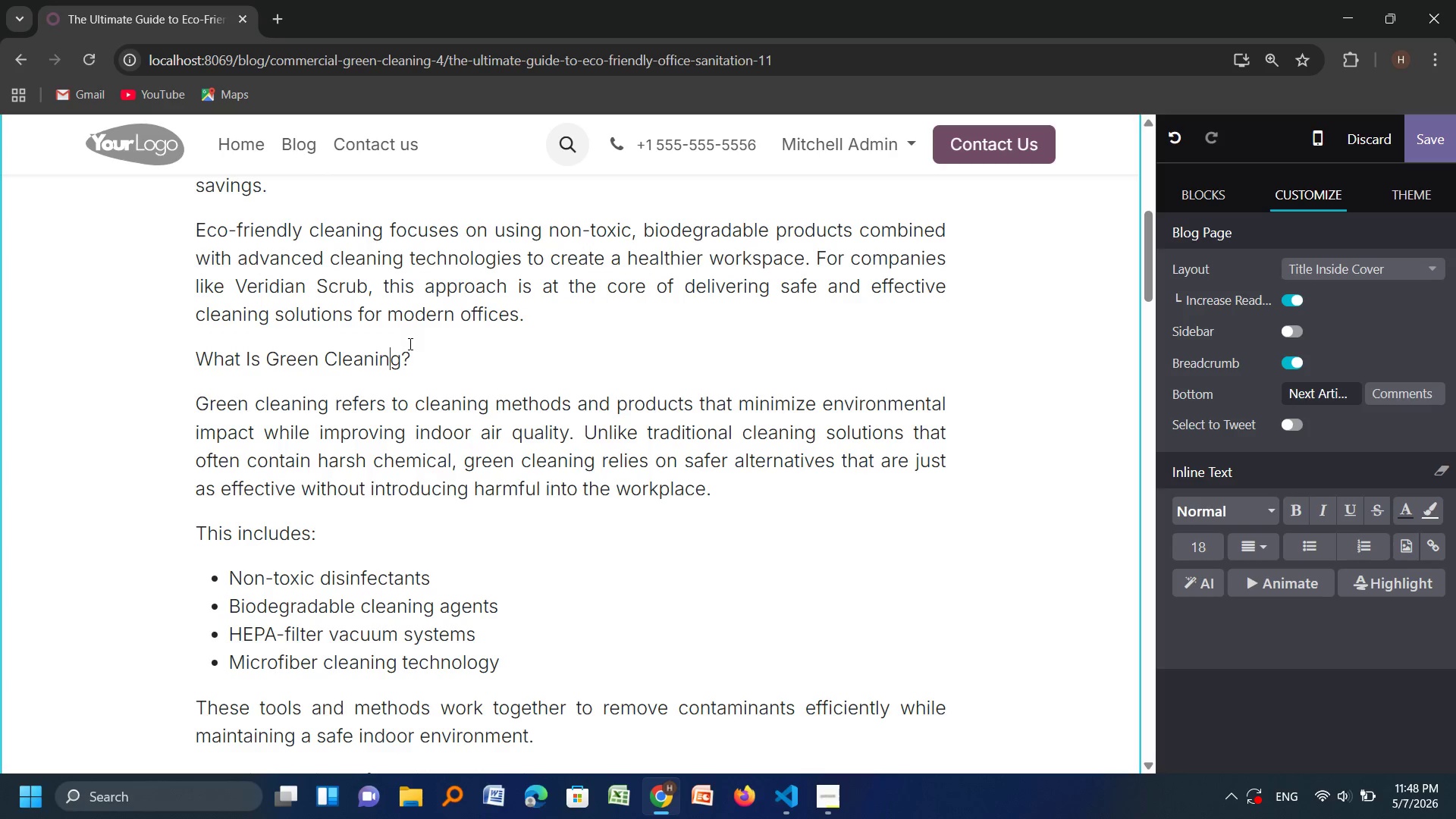 
left_click_drag(start_coordinate=[410, 359], to_coordinate=[200, 357])
 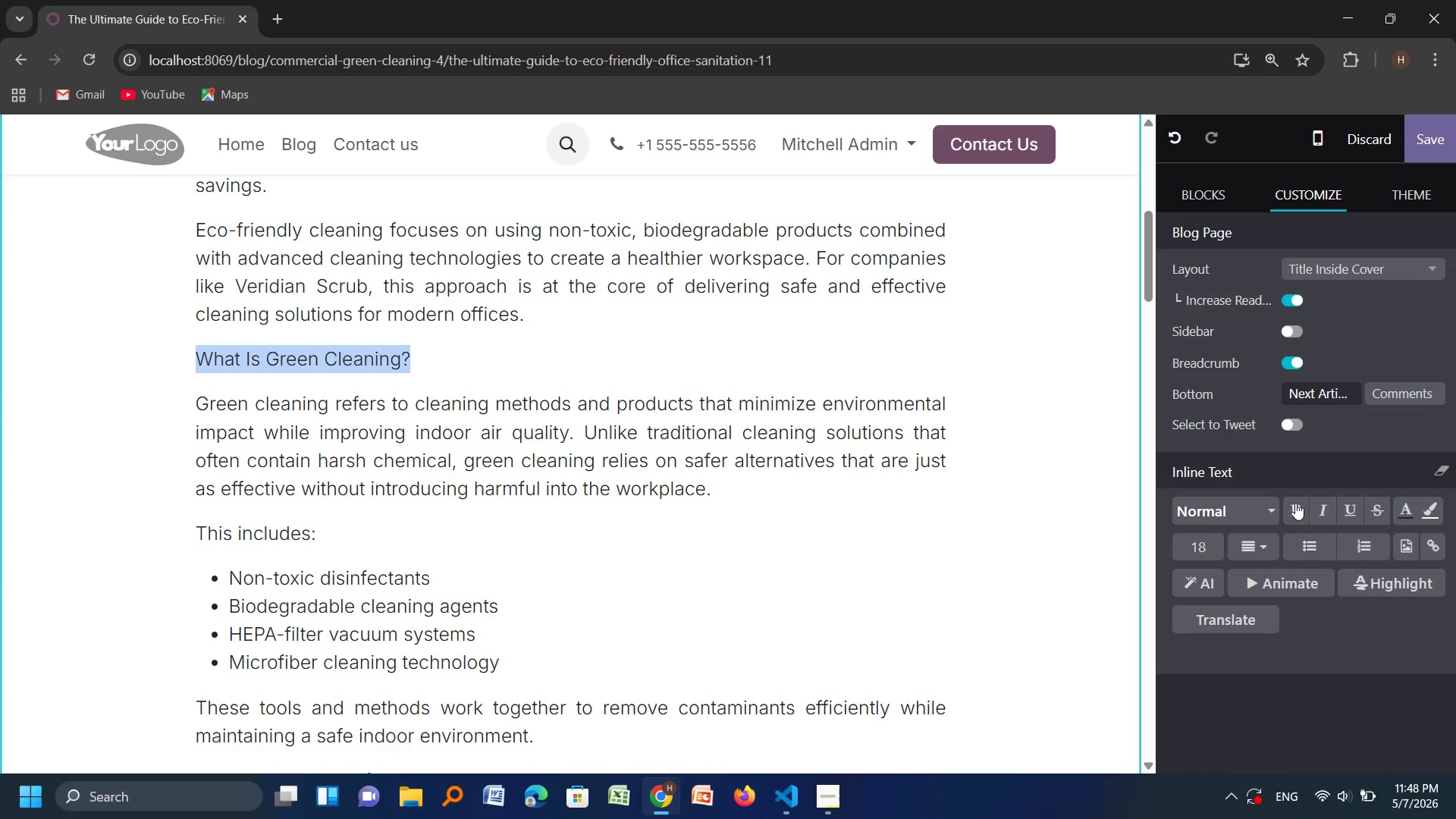 
left_click([1295, 503])
 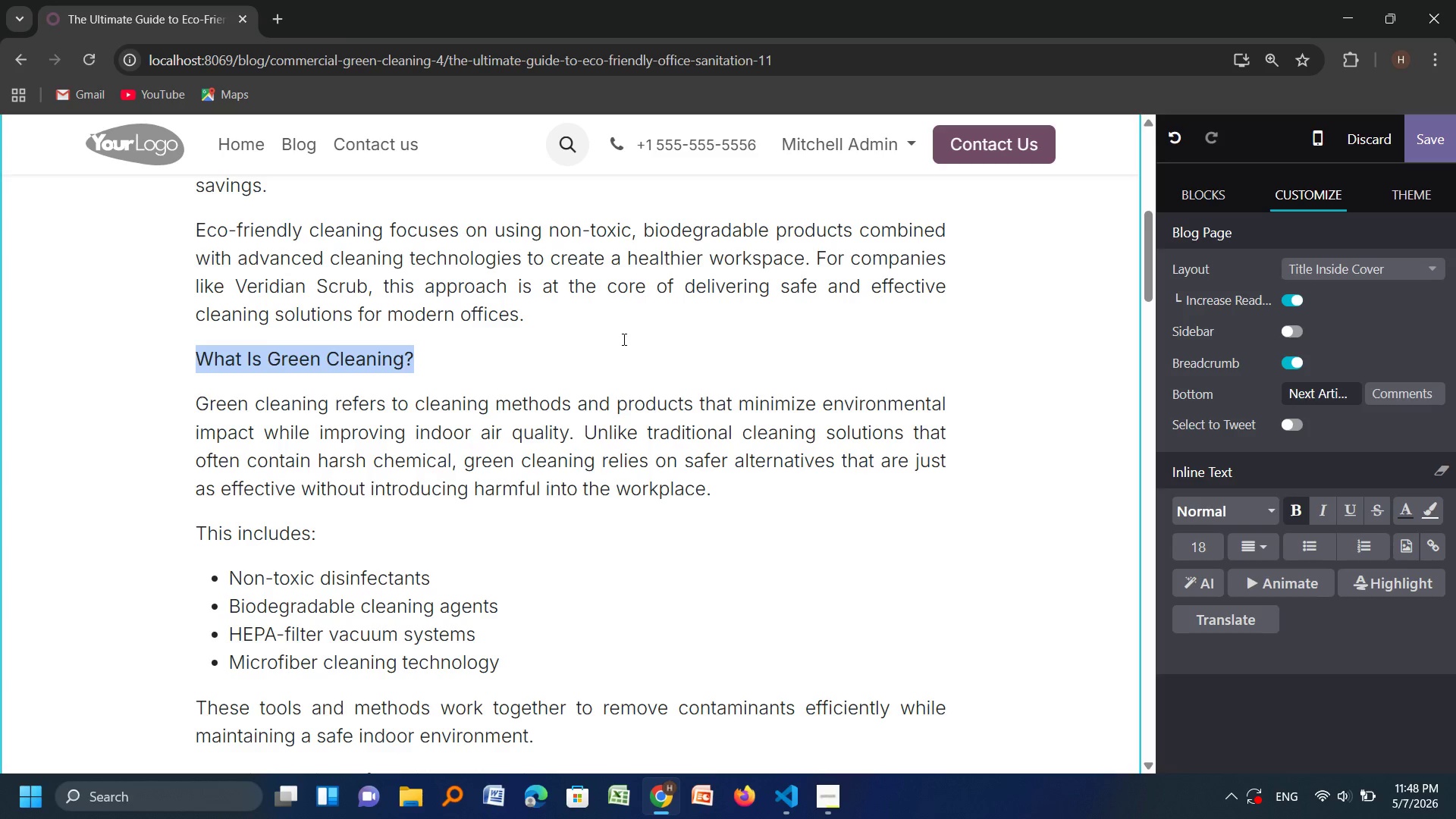 
scroll: coordinate [494, 516], scroll_direction: none, amount: 0.0
 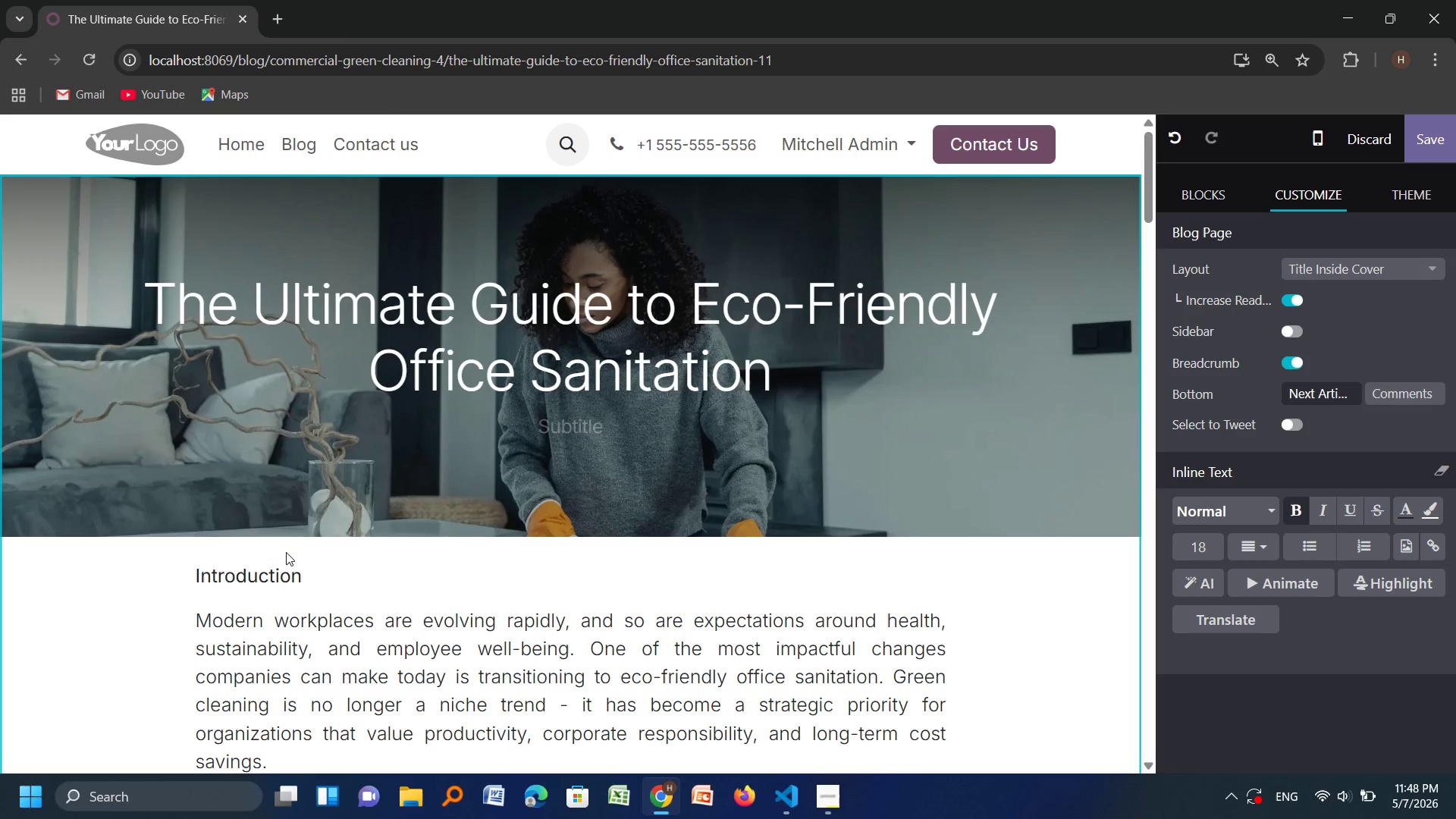 
left_click([279, 570])
 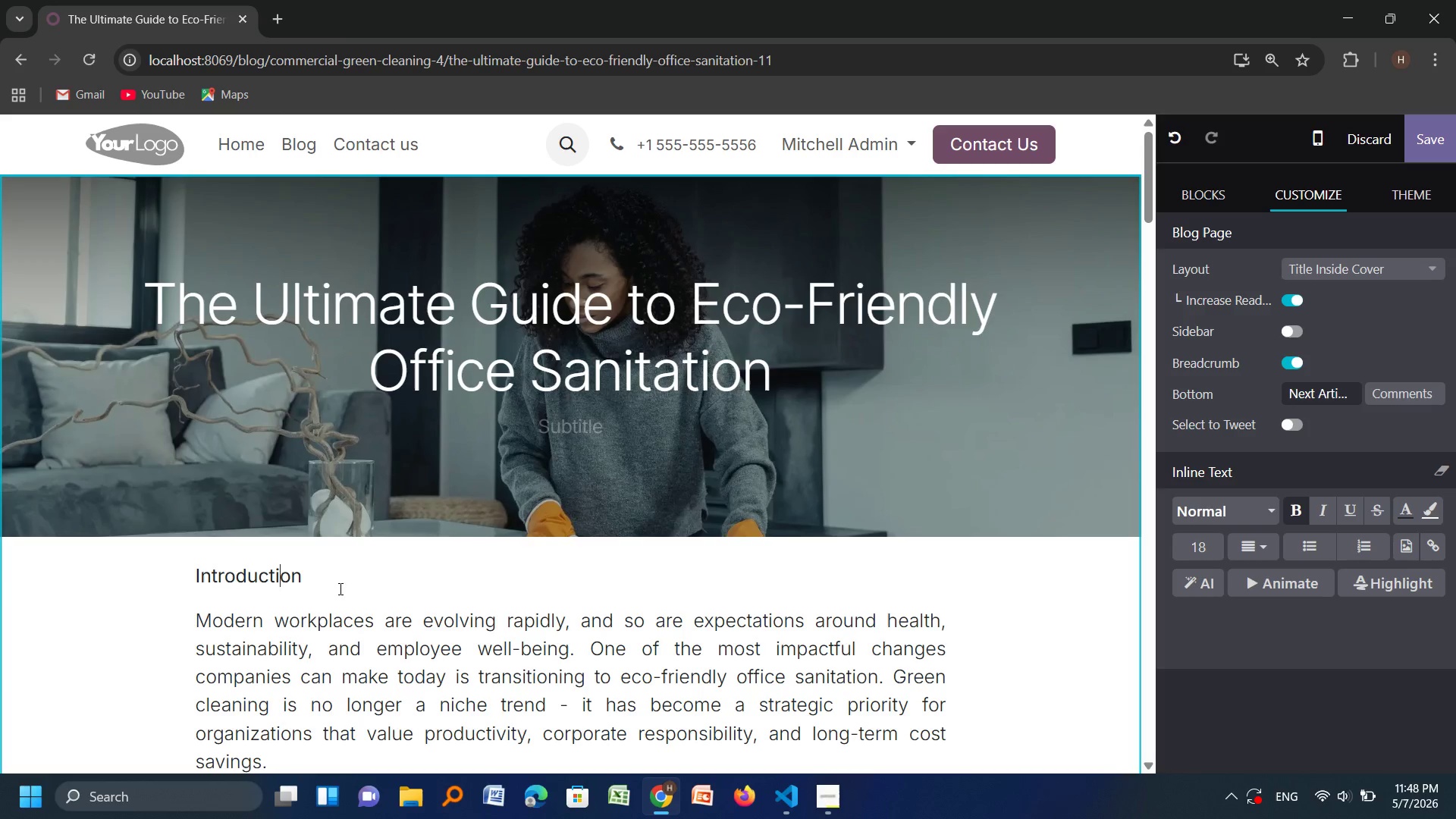 
scroll: coordinate [345, 590], scroll_direction: none, amount: 0.0
 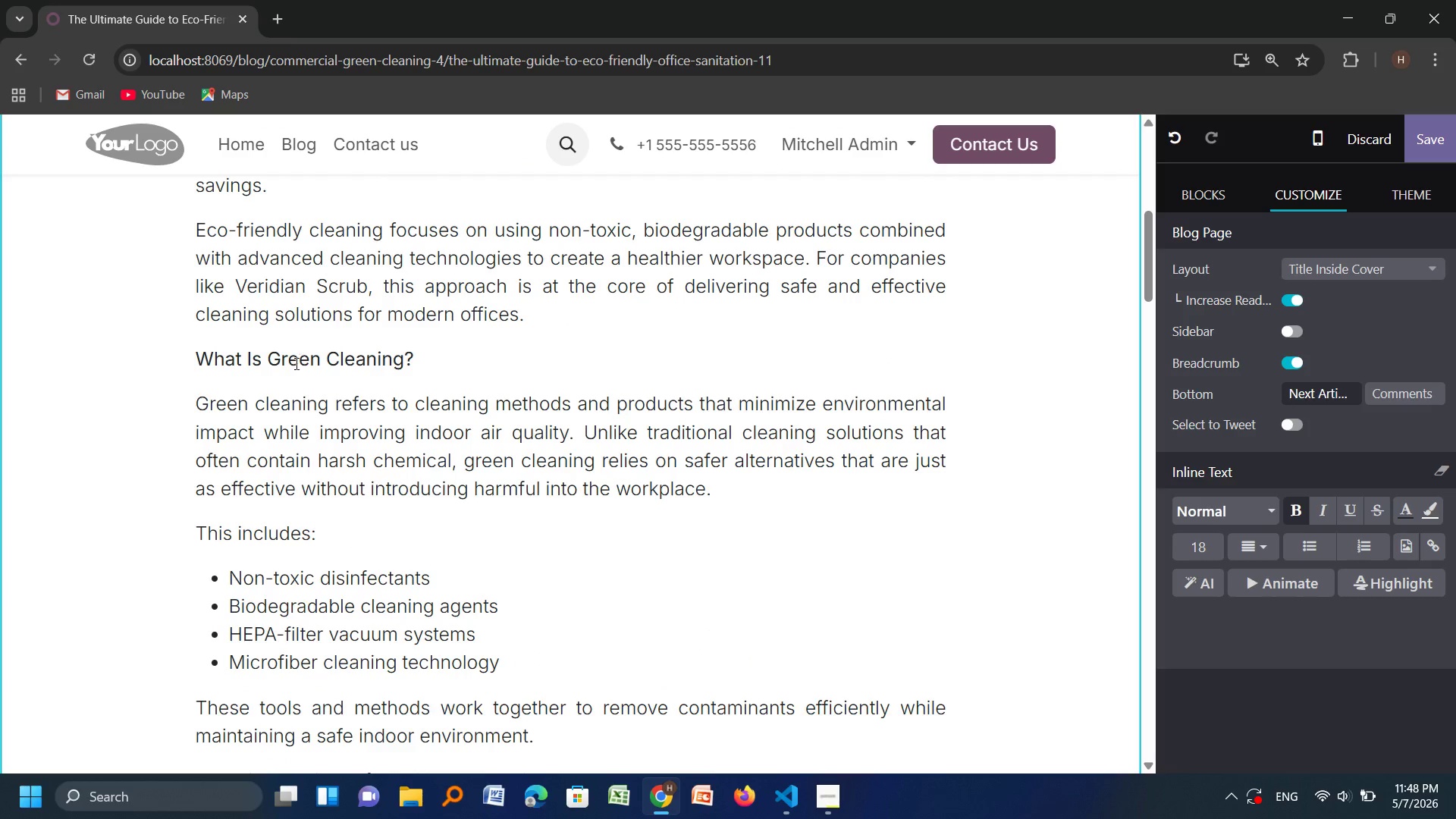 
left_click([294, 366])
 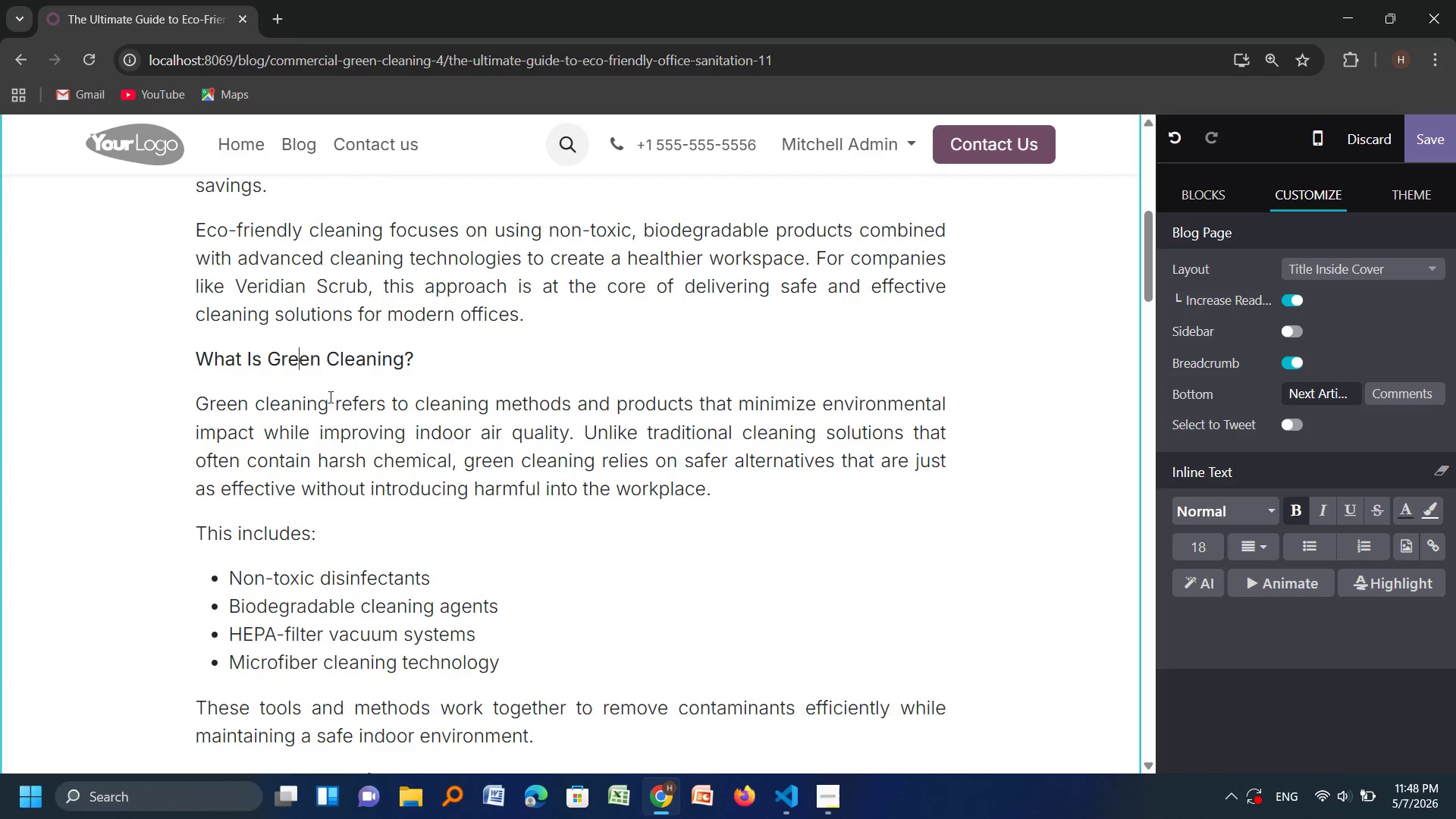 
scroll: coordinate [339, 403], scroll_direction: none, amount: 0.0
 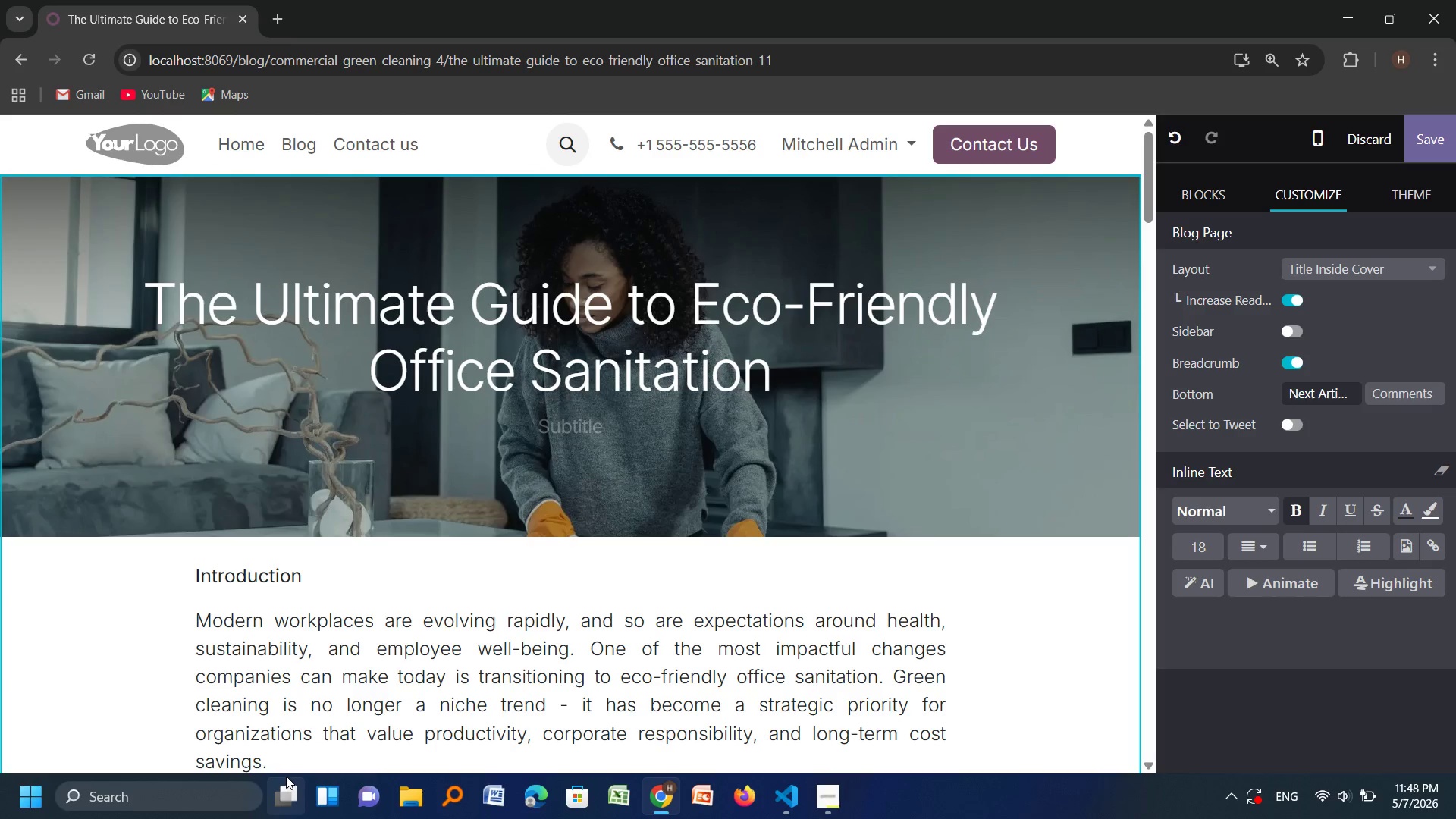 
wait(7.85)
 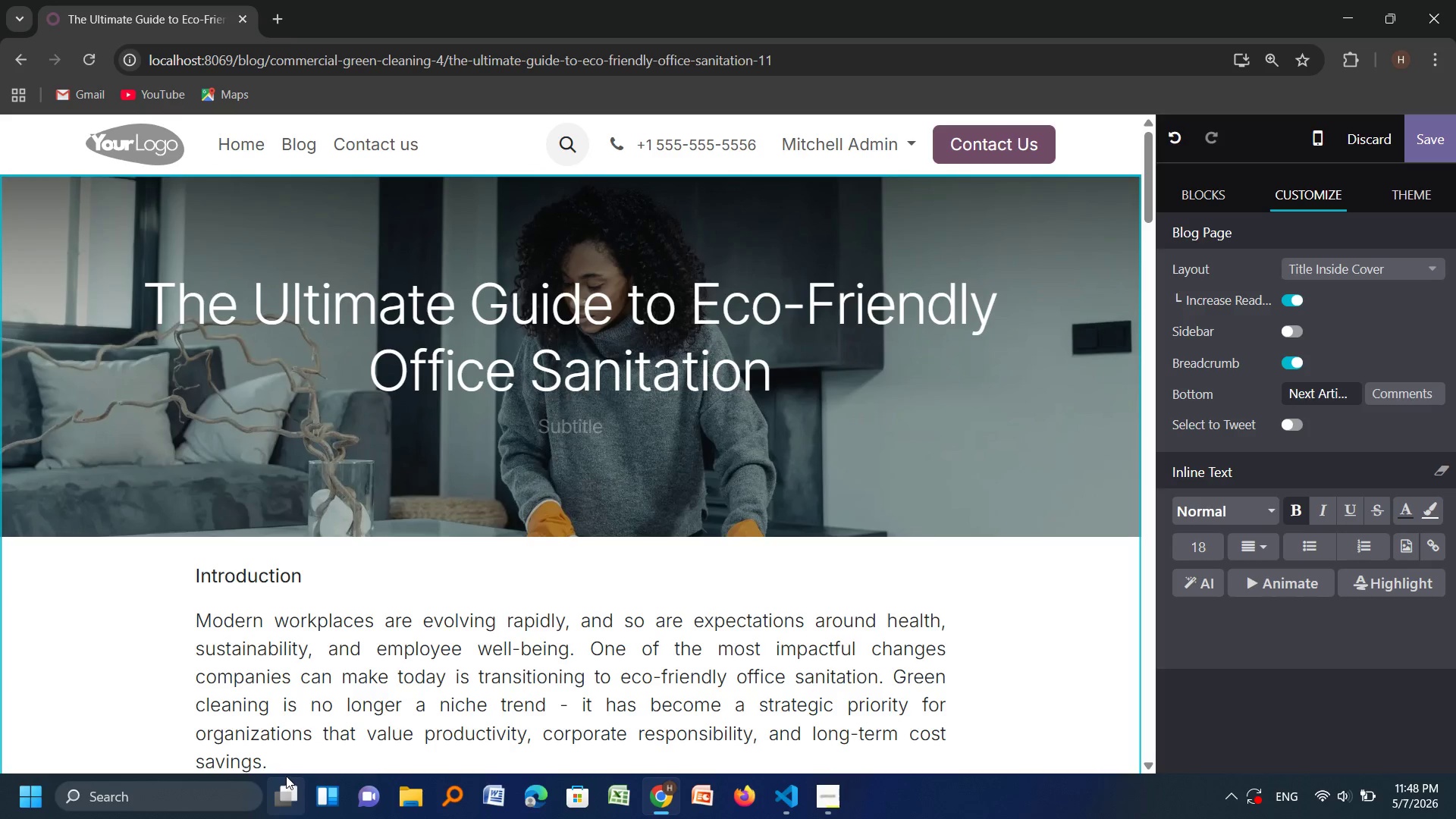 
left_click_drag(start_coordinate=[277, 770], to_coordinate=[172, 600])
 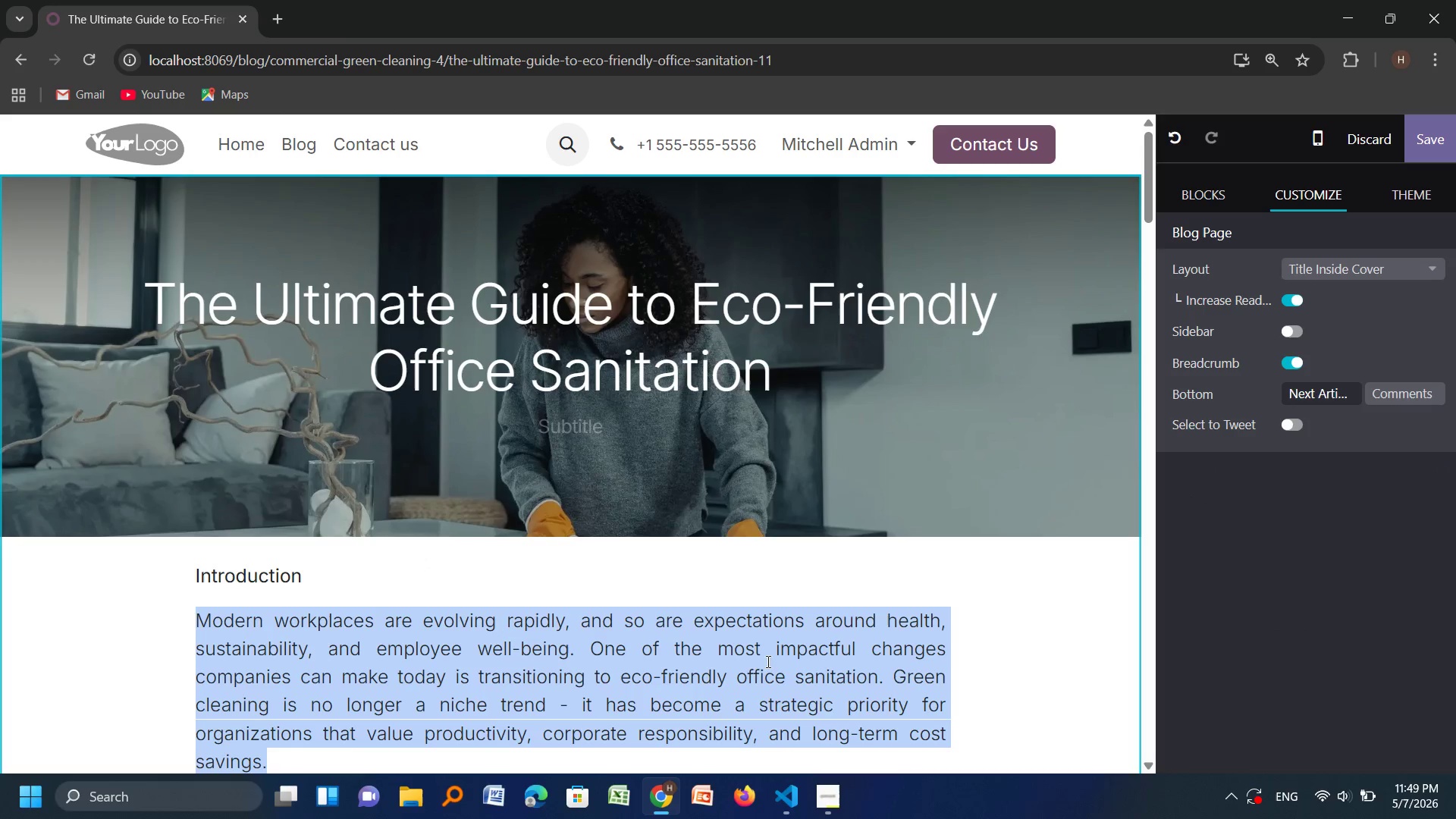 
right_click([739, 636])
 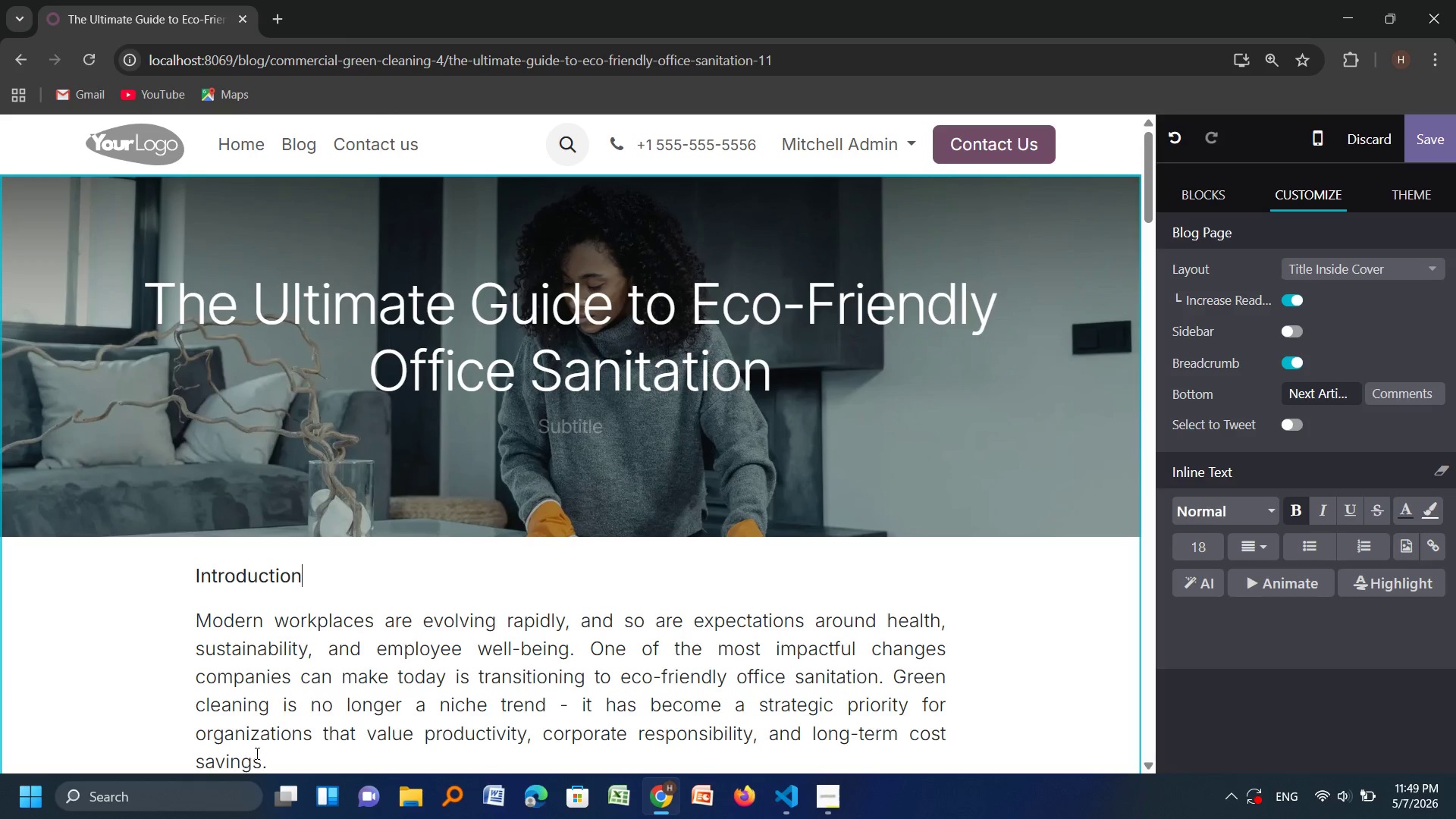 
left_click_drag(start_coordinate=[266, 763], to_coordinate=[180, 617])
 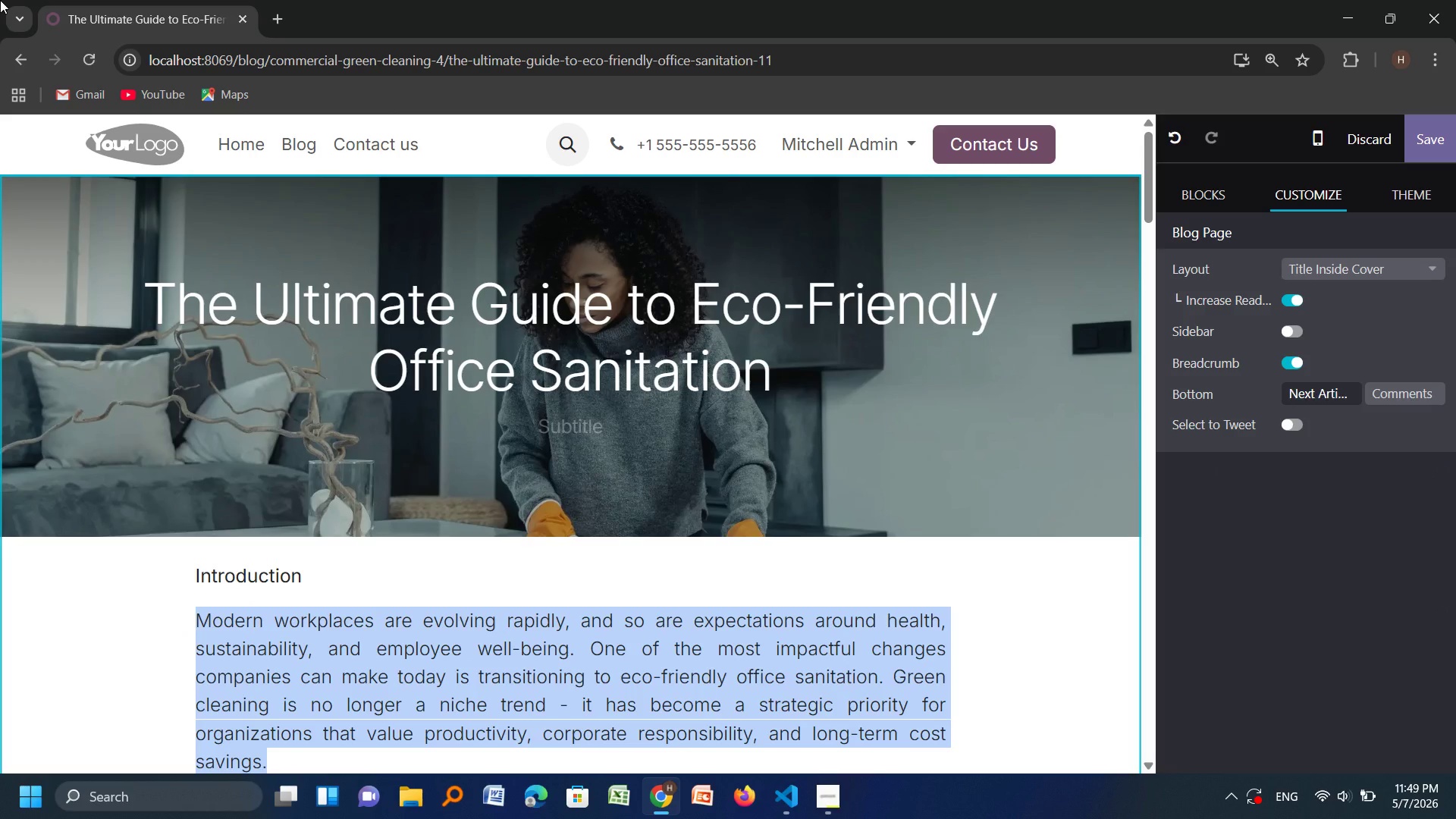 
wait(11.51)
 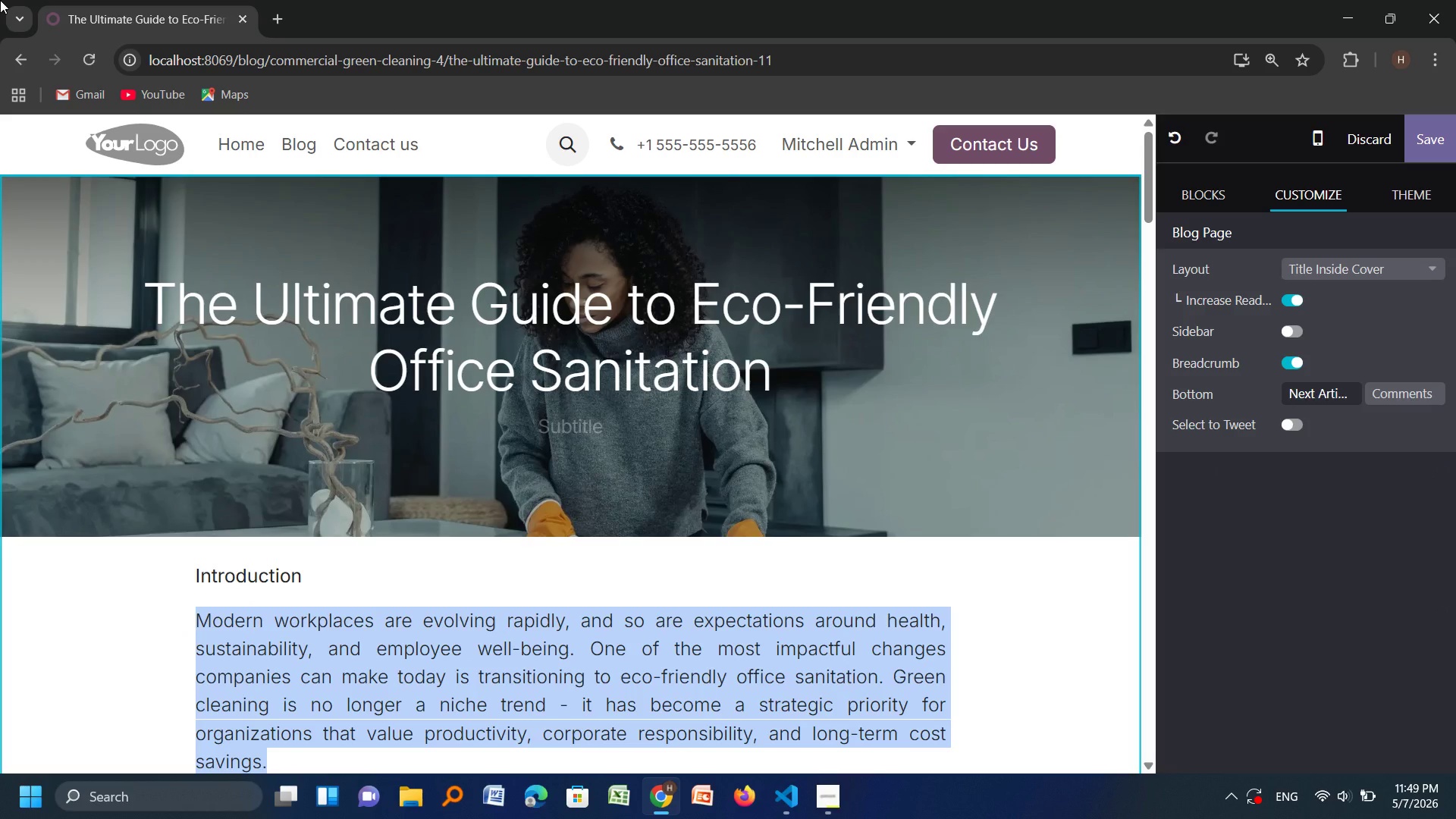 
left_click([845, 788])